 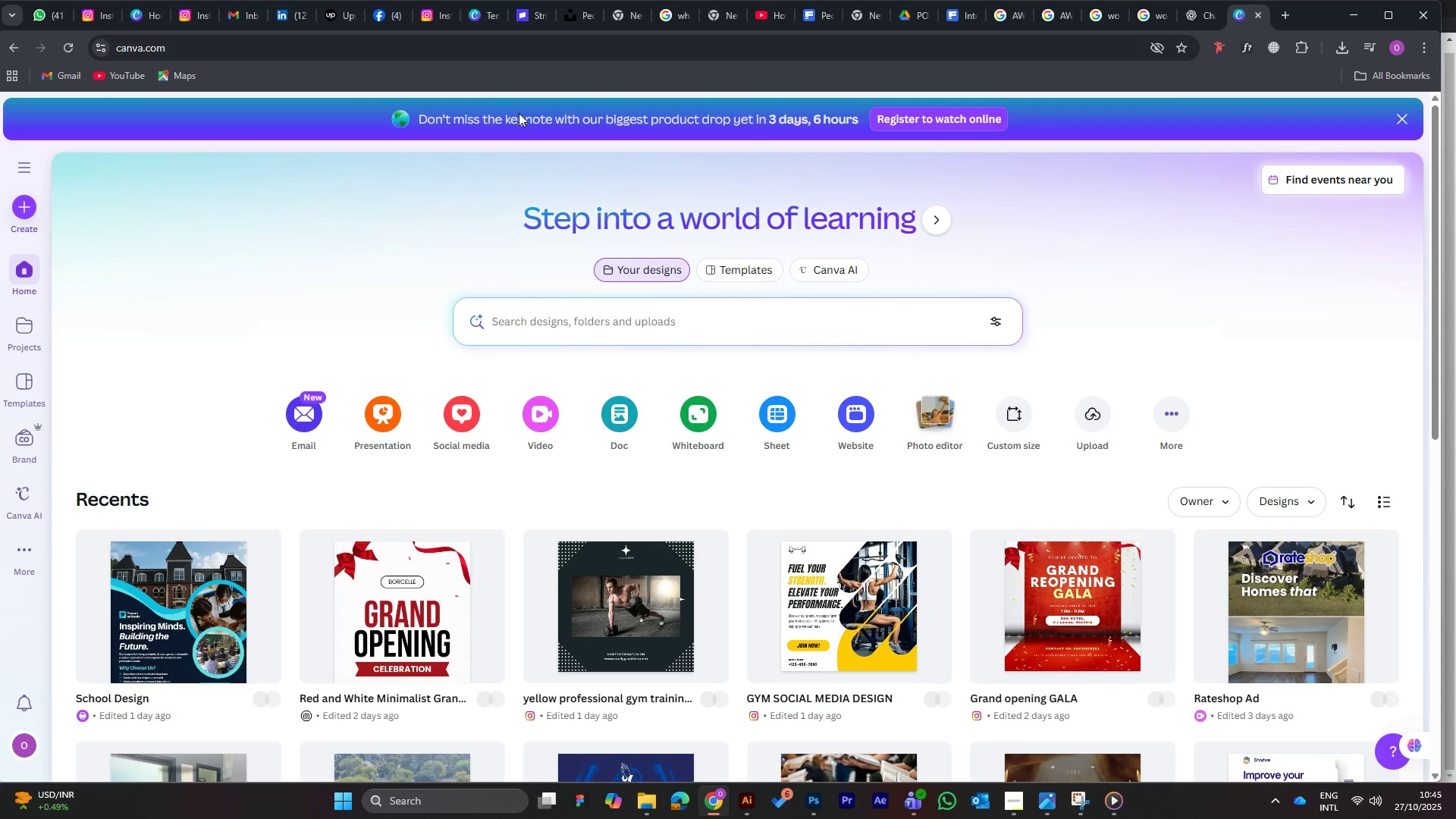 
left_click([1009, 11])
 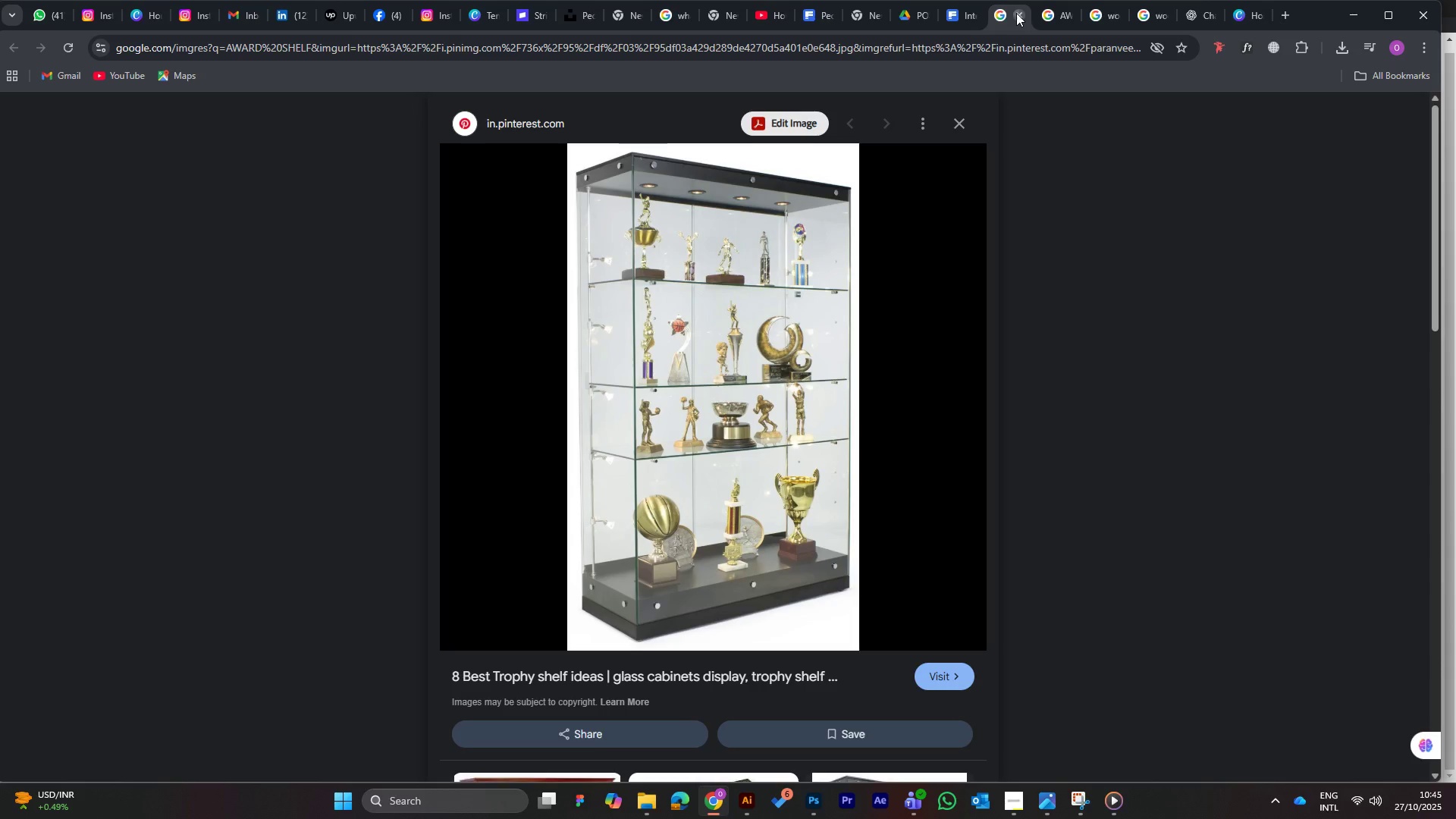 
left_click([1016, 13])
 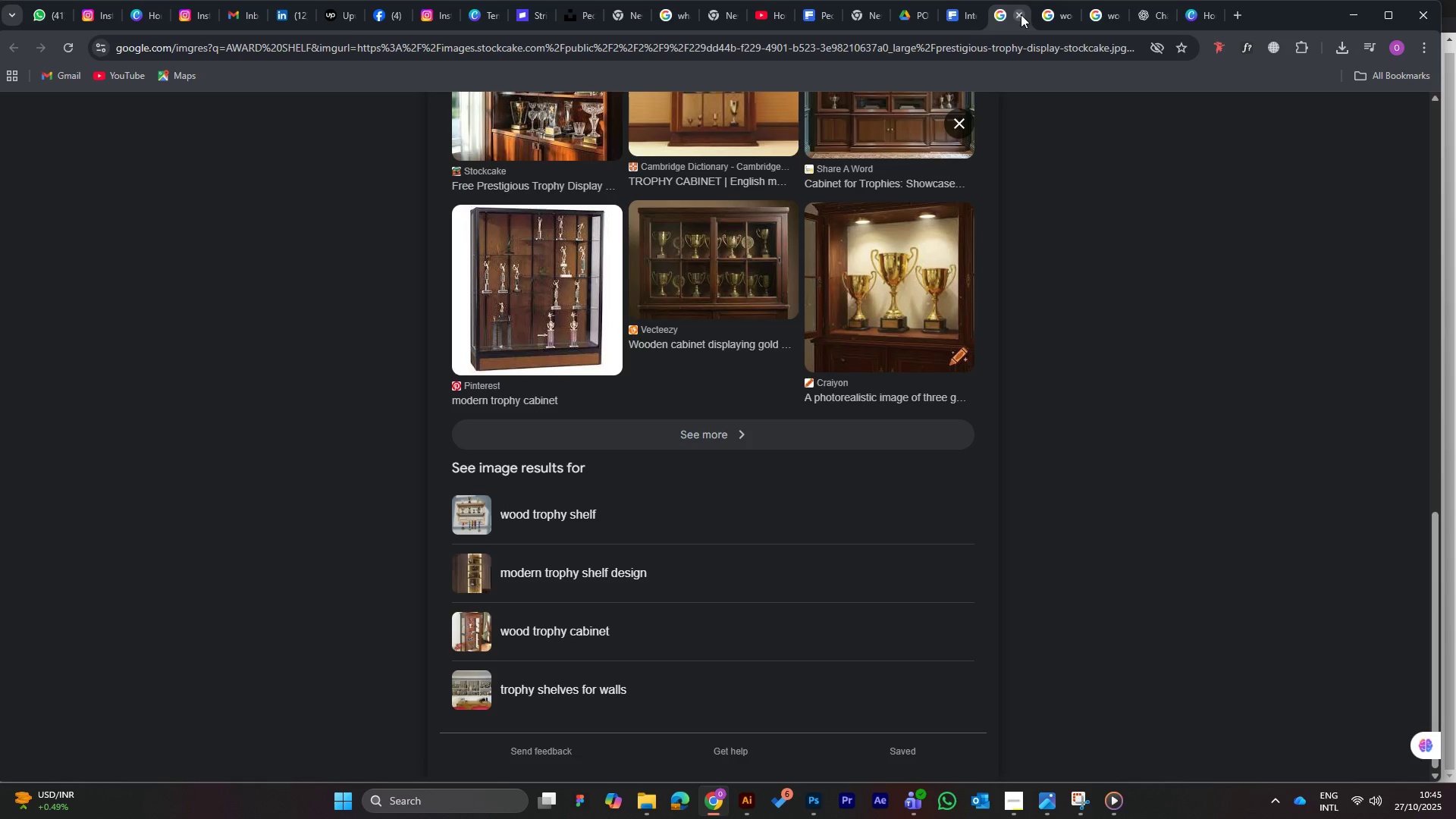 
left_click([1020, 14])
 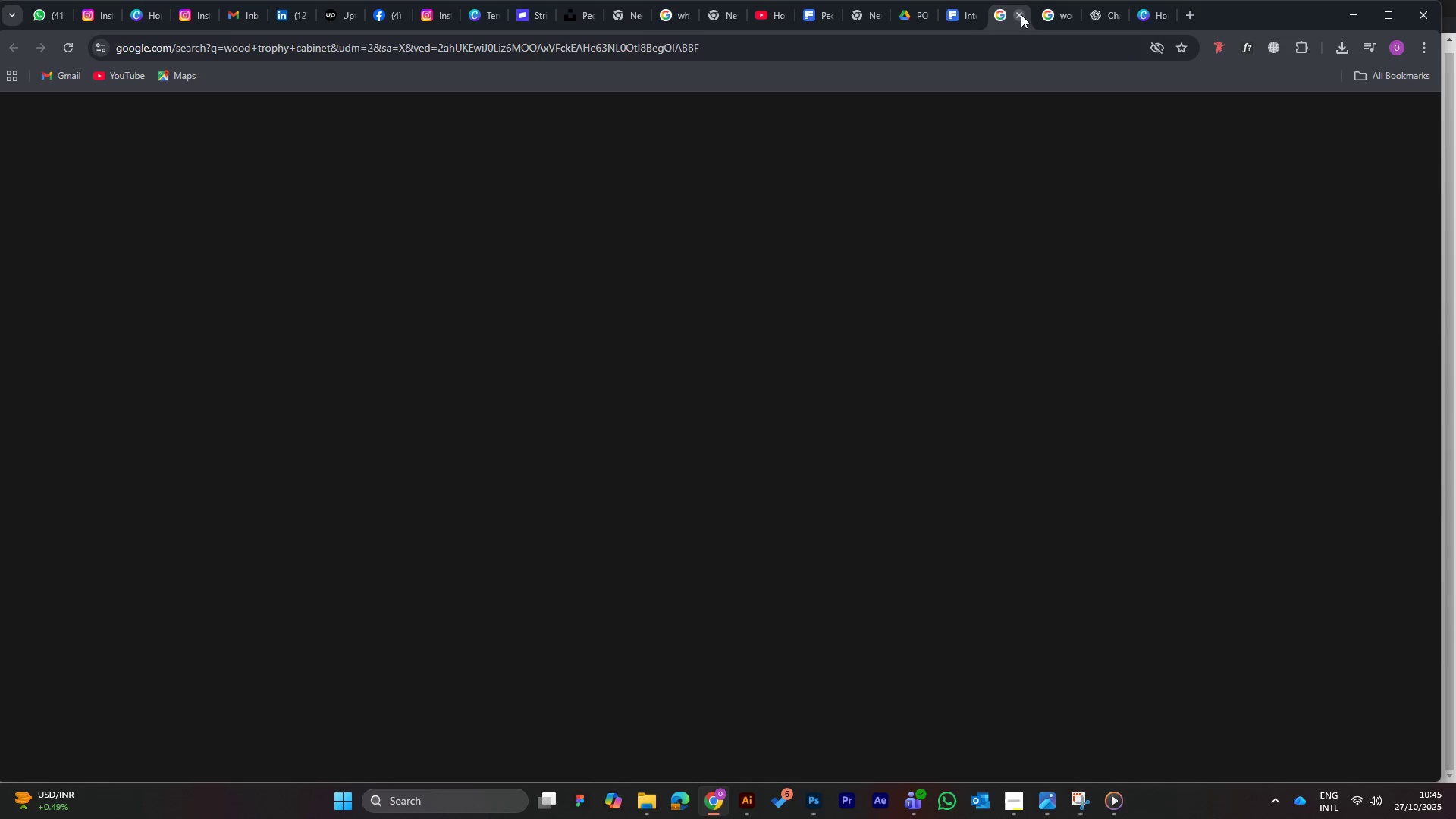 
left_click([1020, 14])
 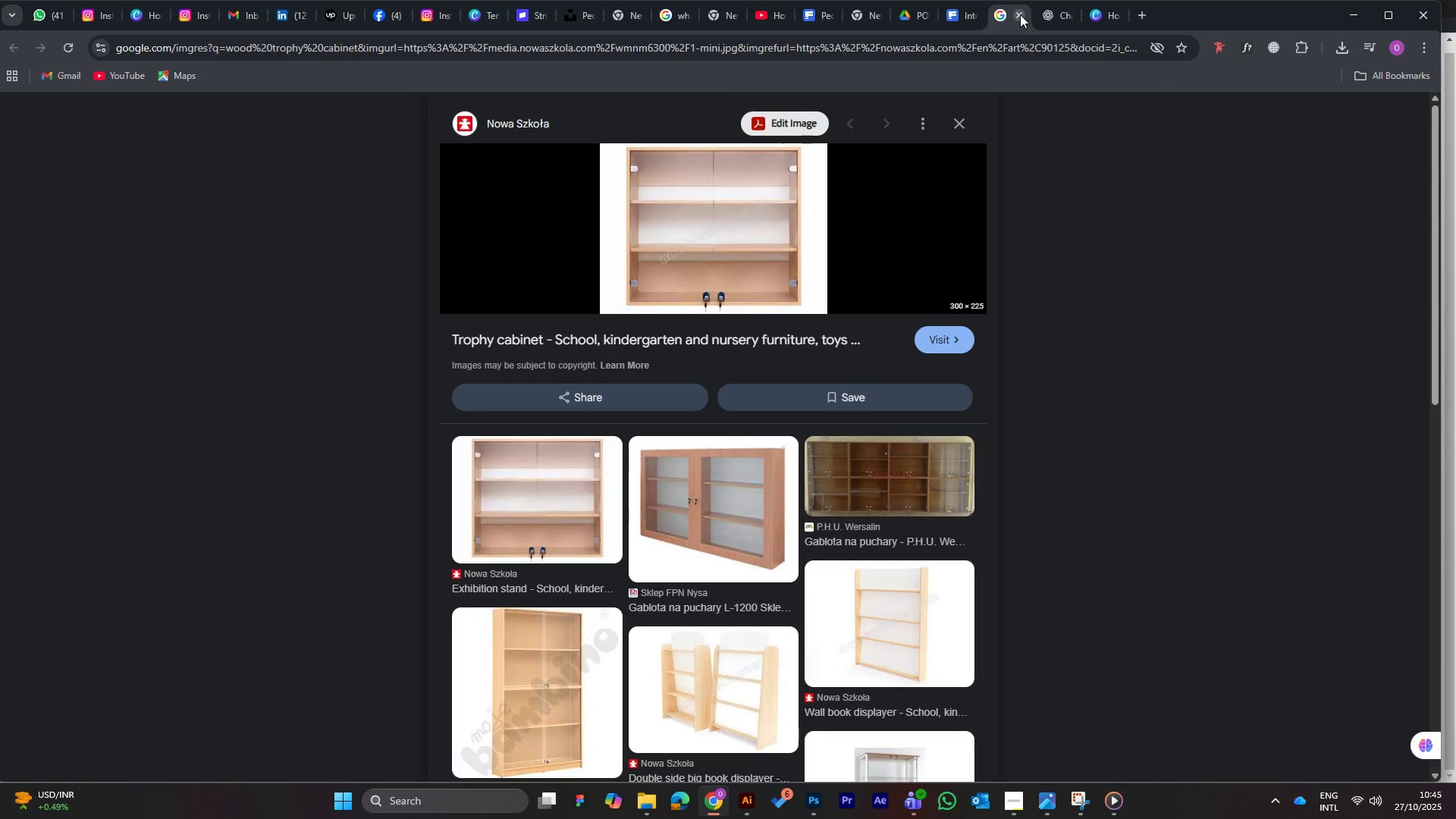 
left_click([1020, 14])
 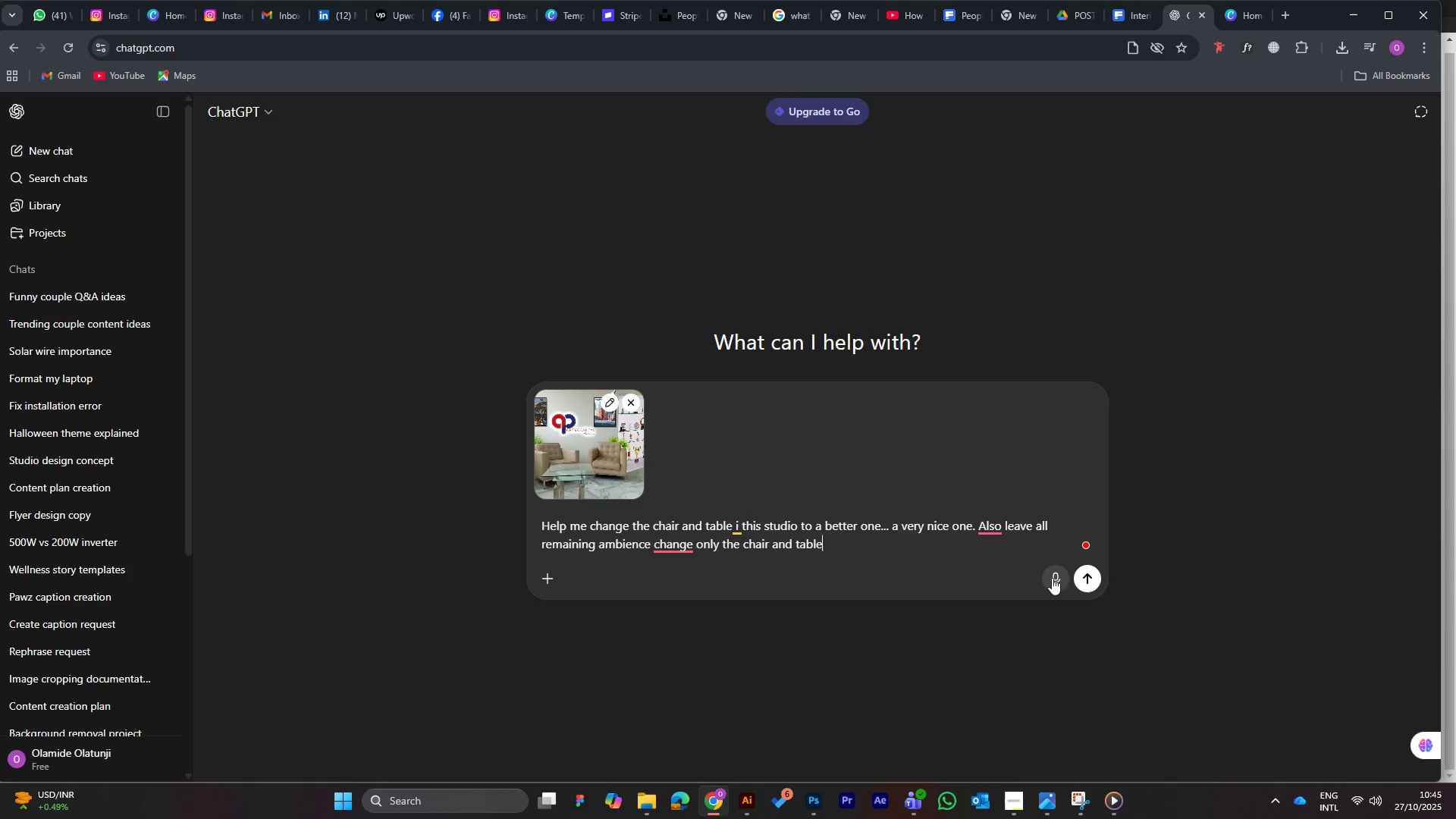 
left_click([1094, 579])
 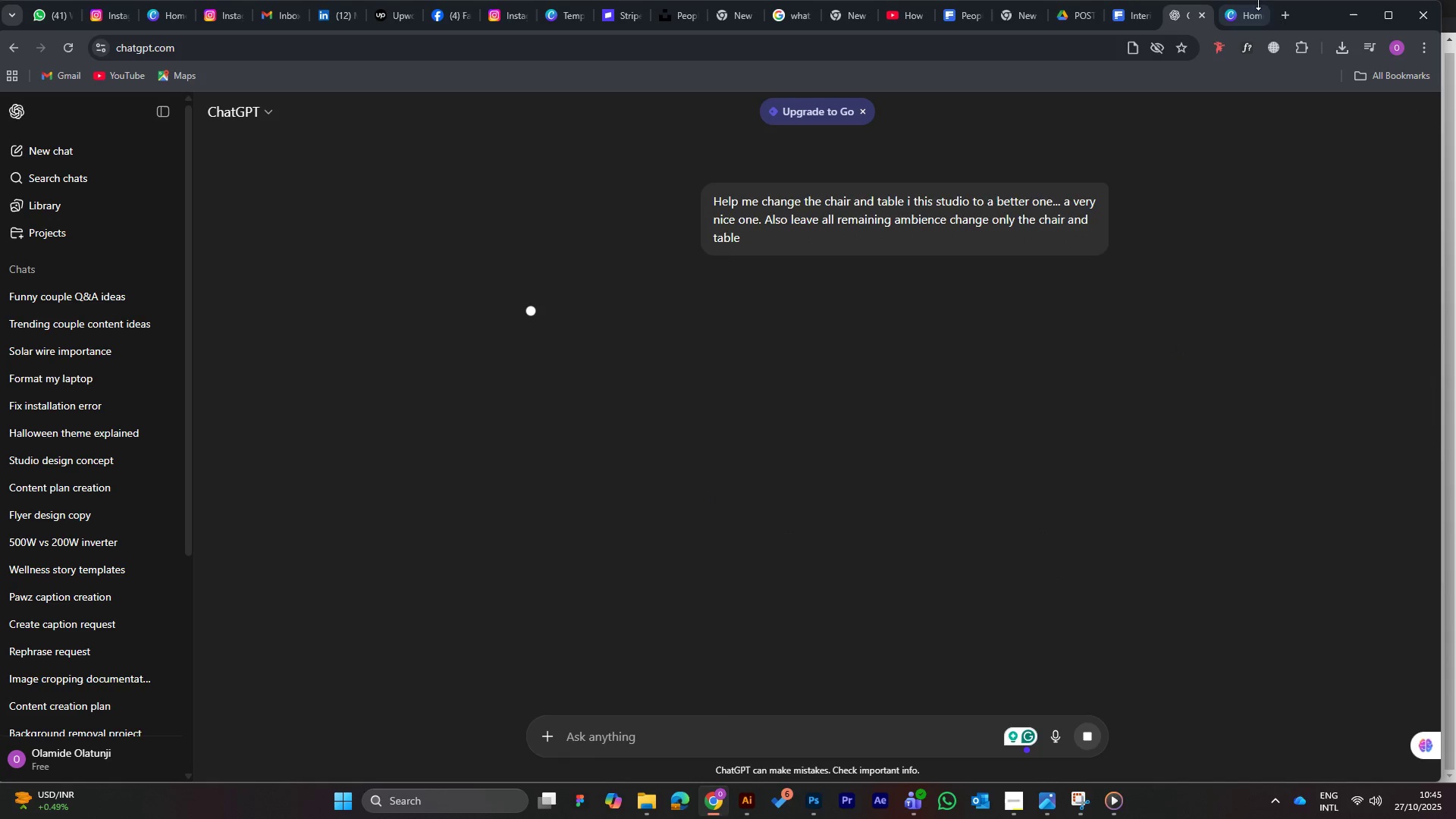 
left_click([1285, 11])
 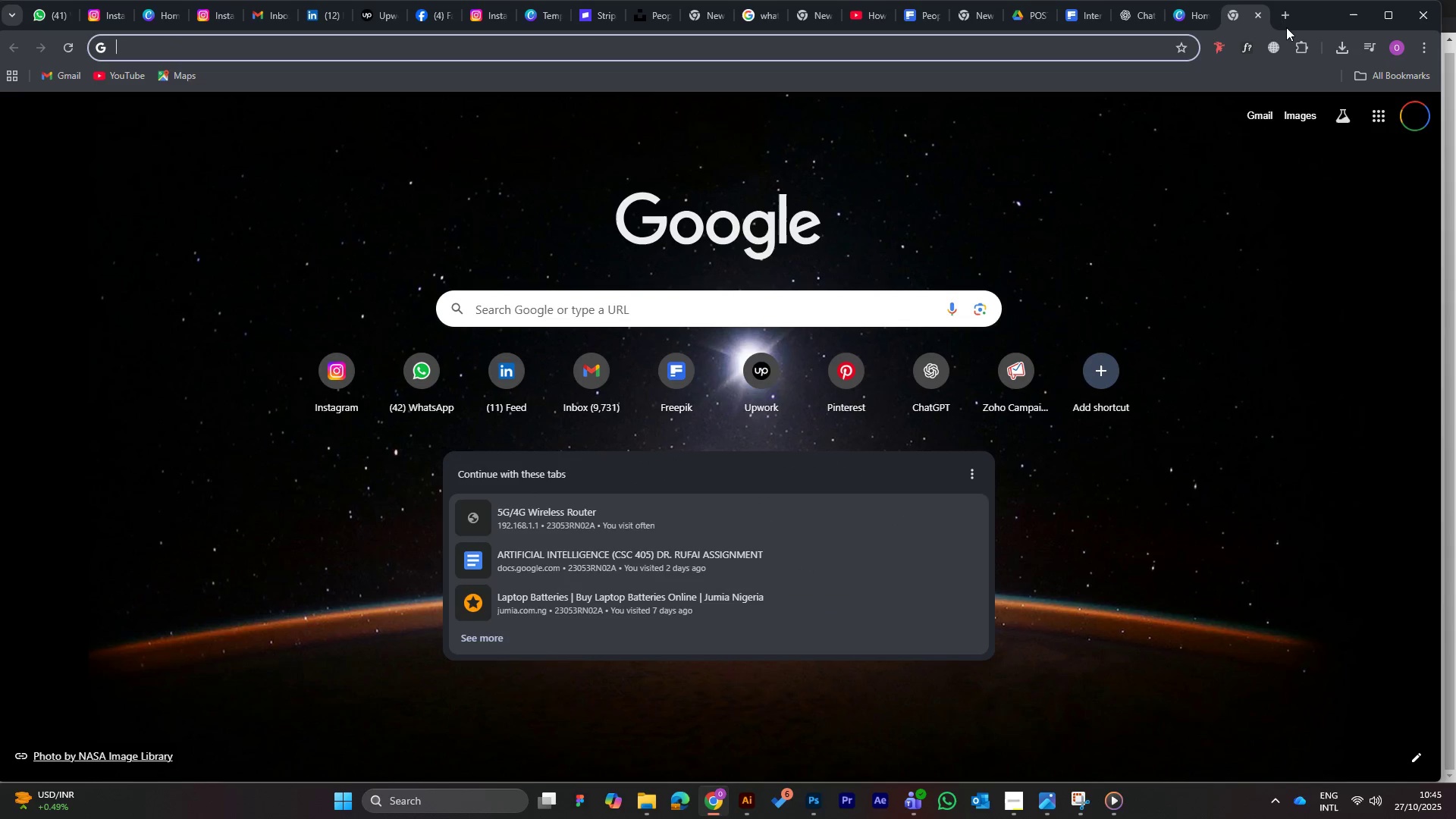 
type(chat)
 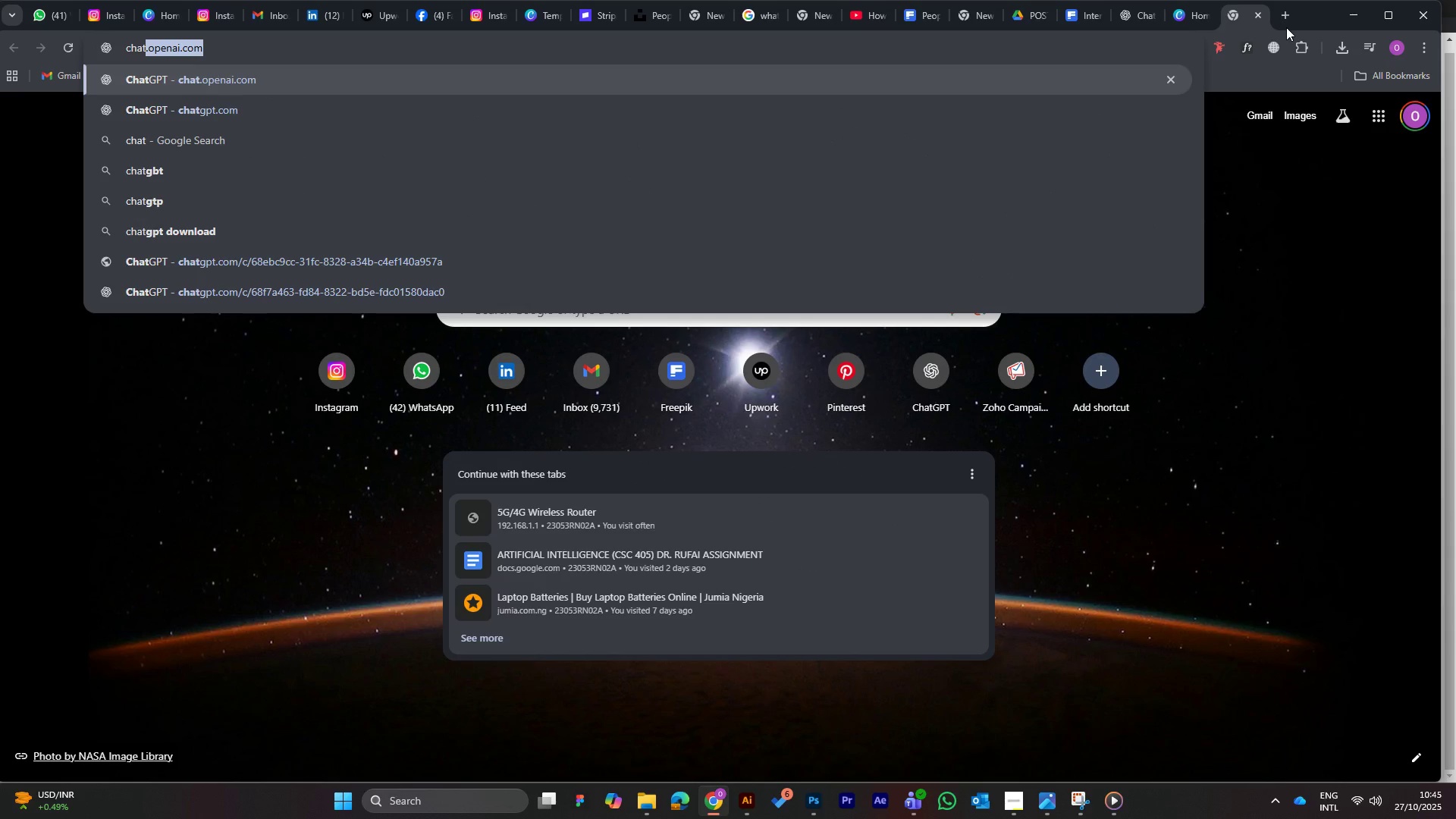 
key(Enter)
 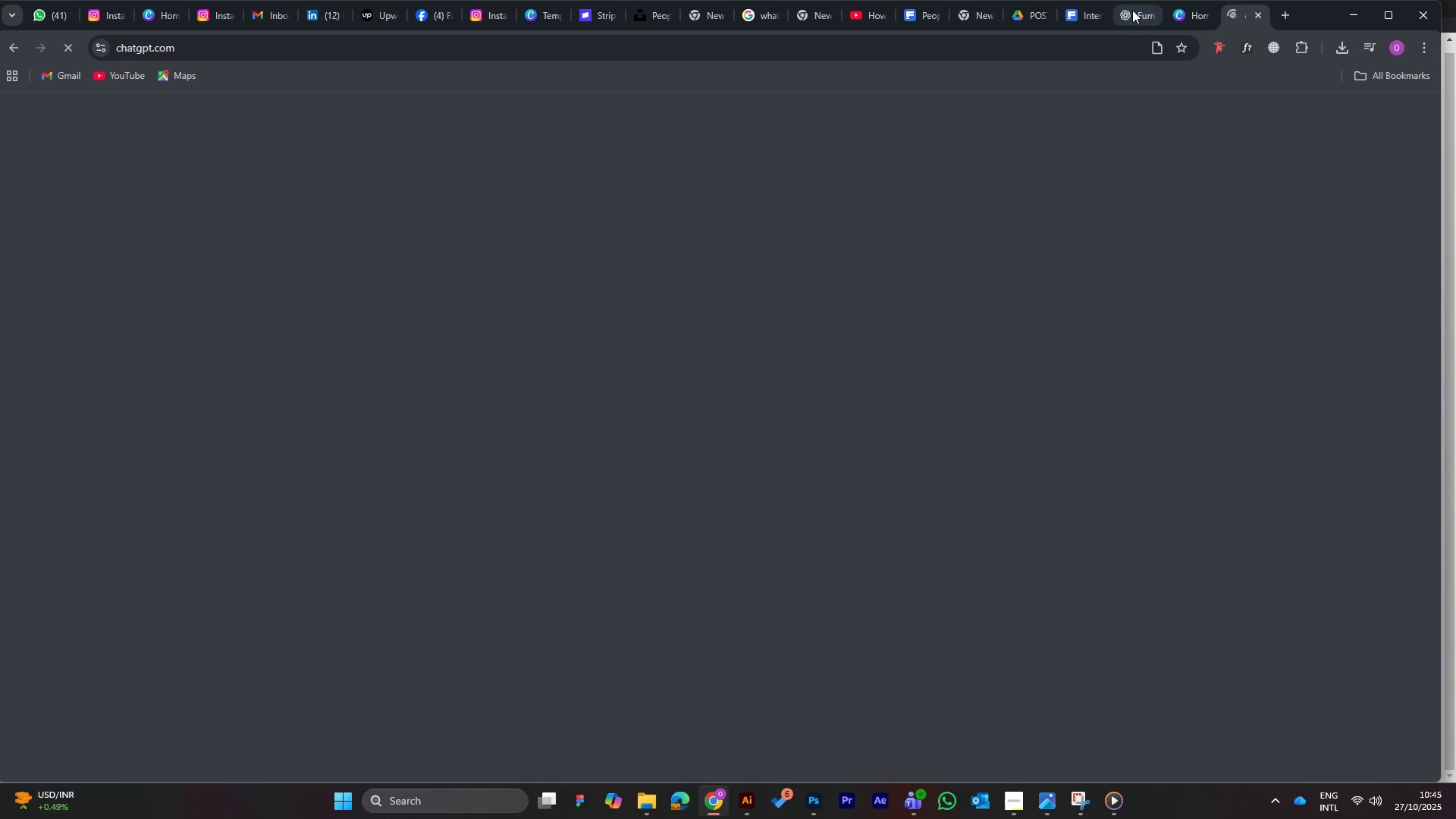 
left_click([1128, 13])
 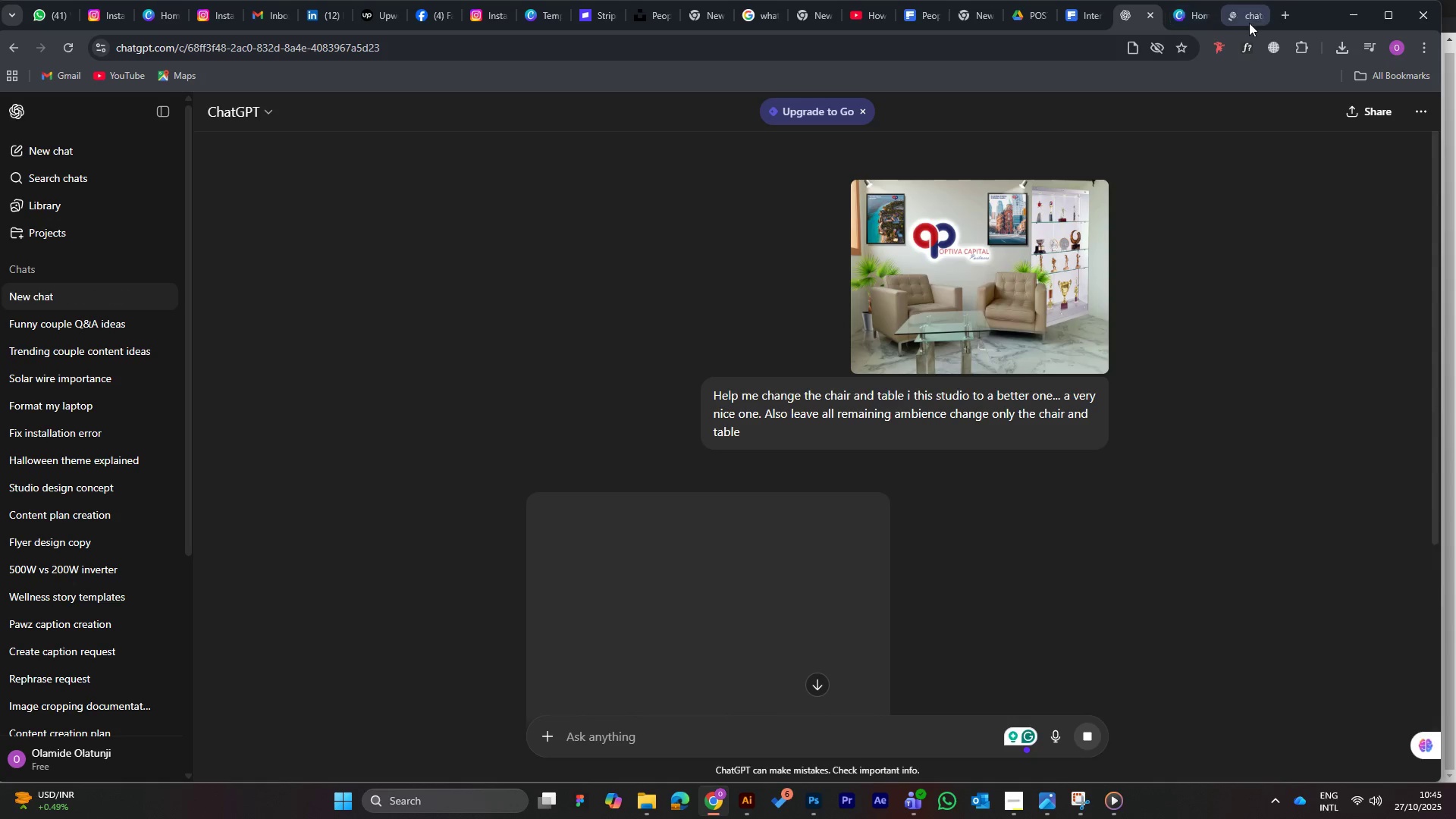 
left_click([1250, 14])
 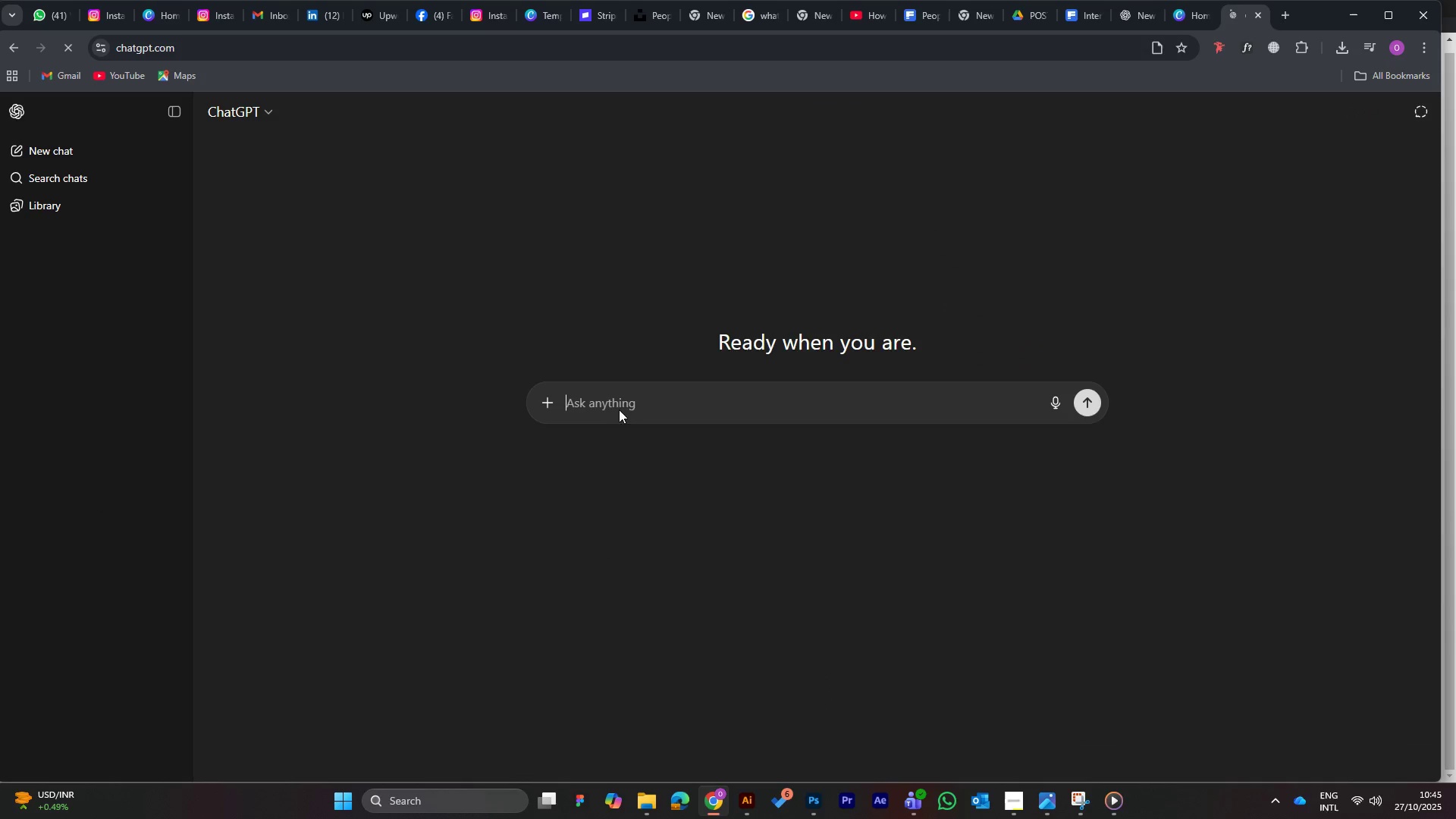 
type(Create the copy )
 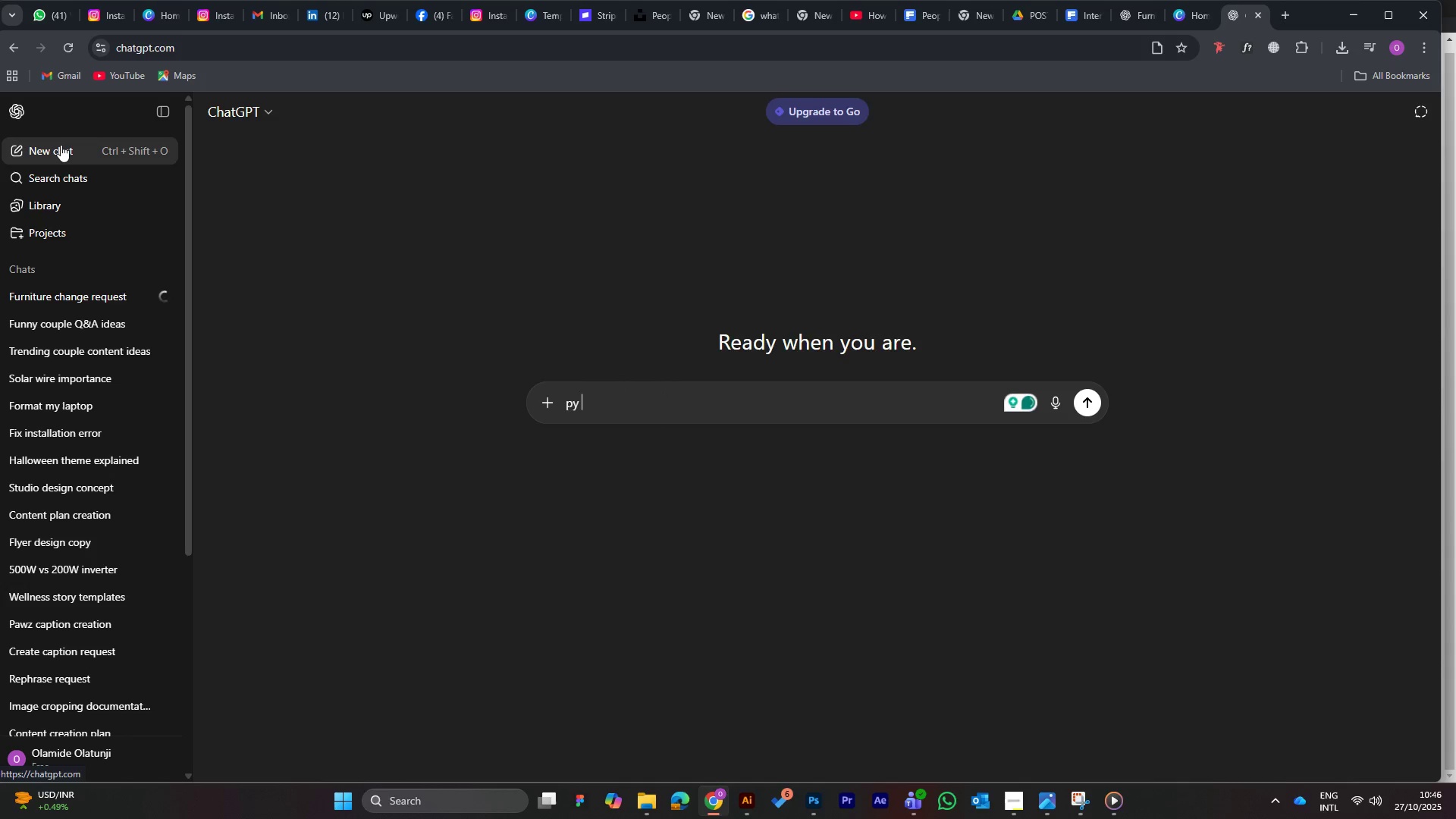 
wait(5.51)
 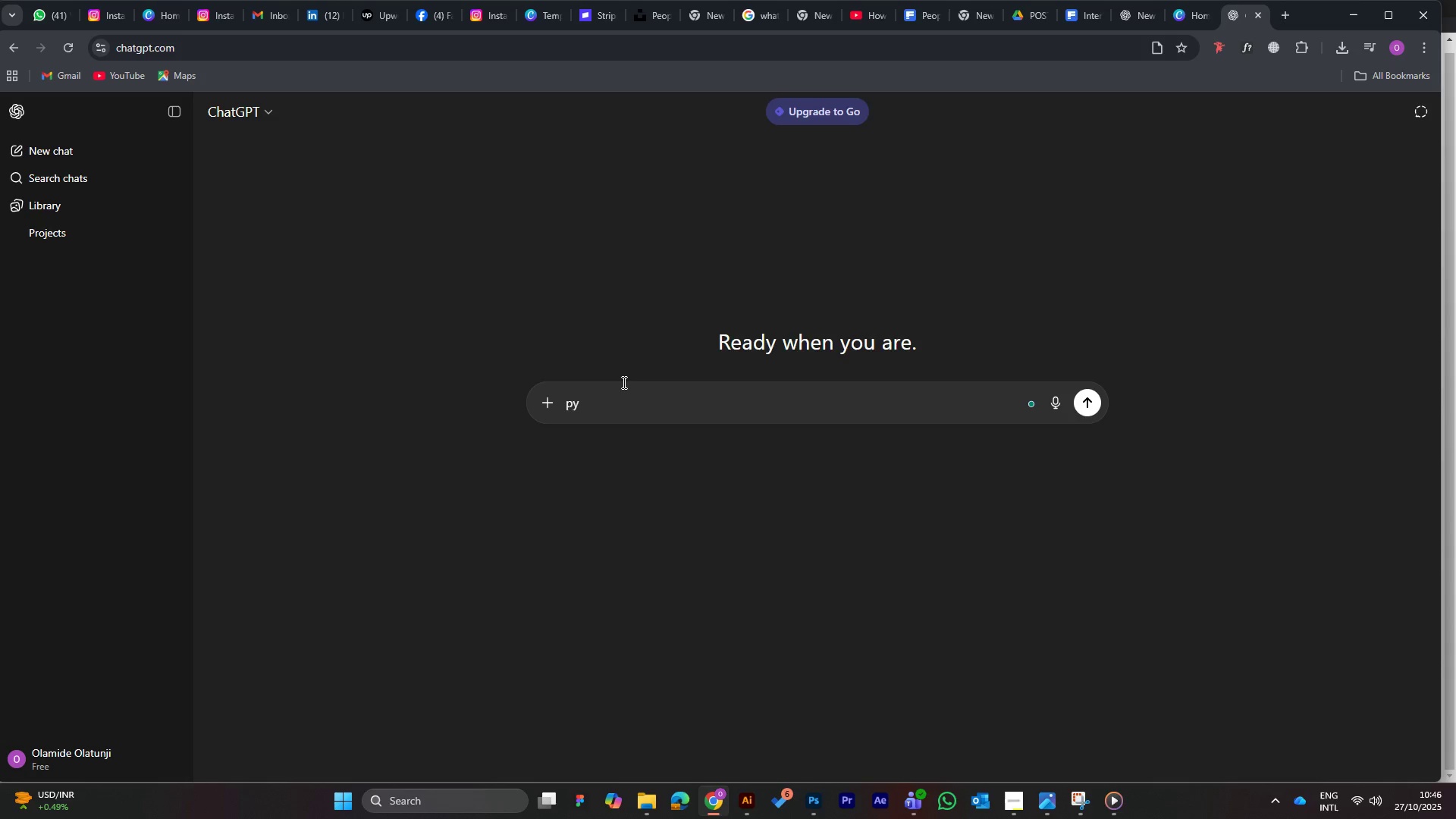 
left_click([61, 145])
 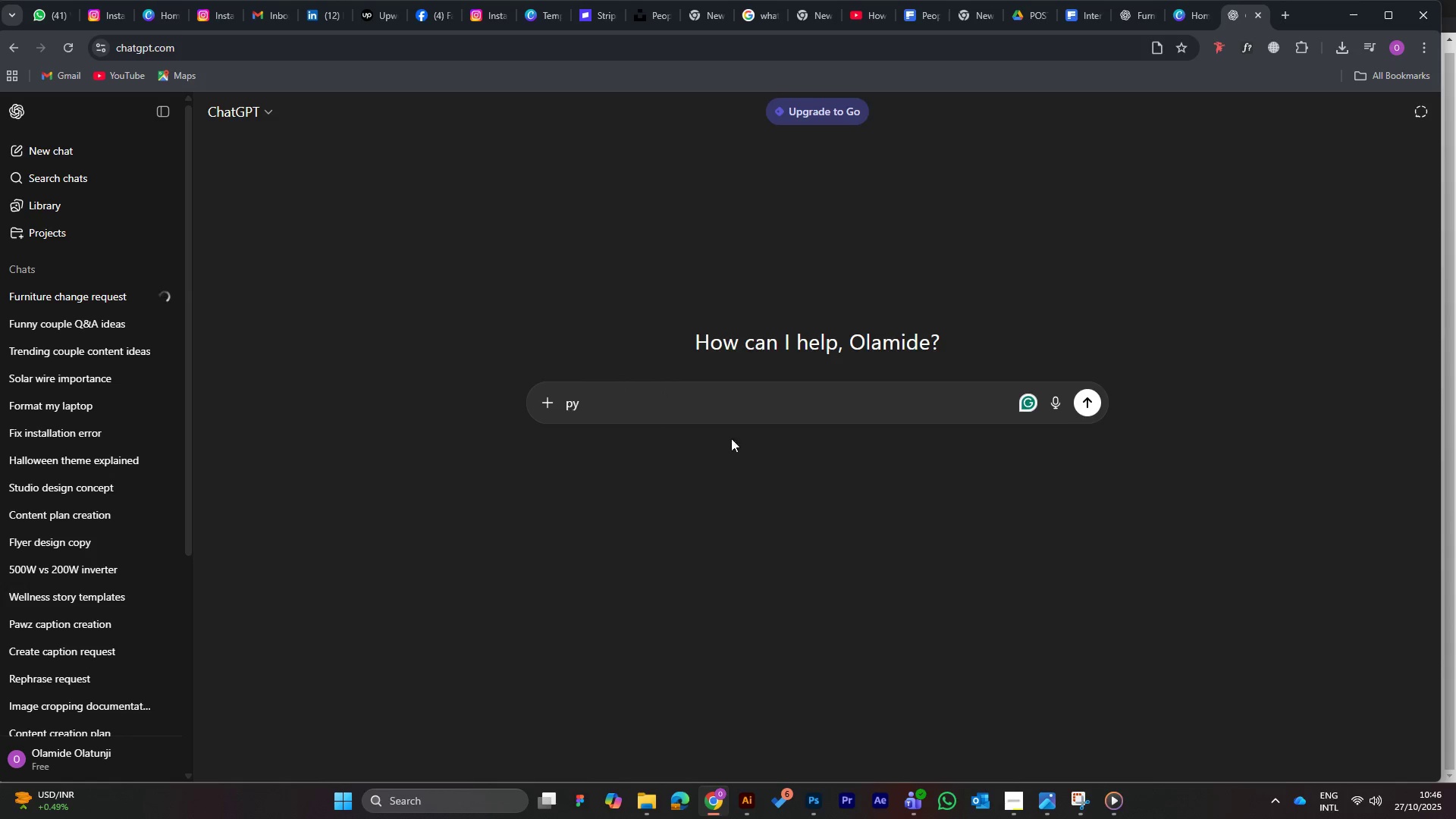 
left_click_drag(start_coordinate=[582, 396], to_coordinate=[559, 400])
 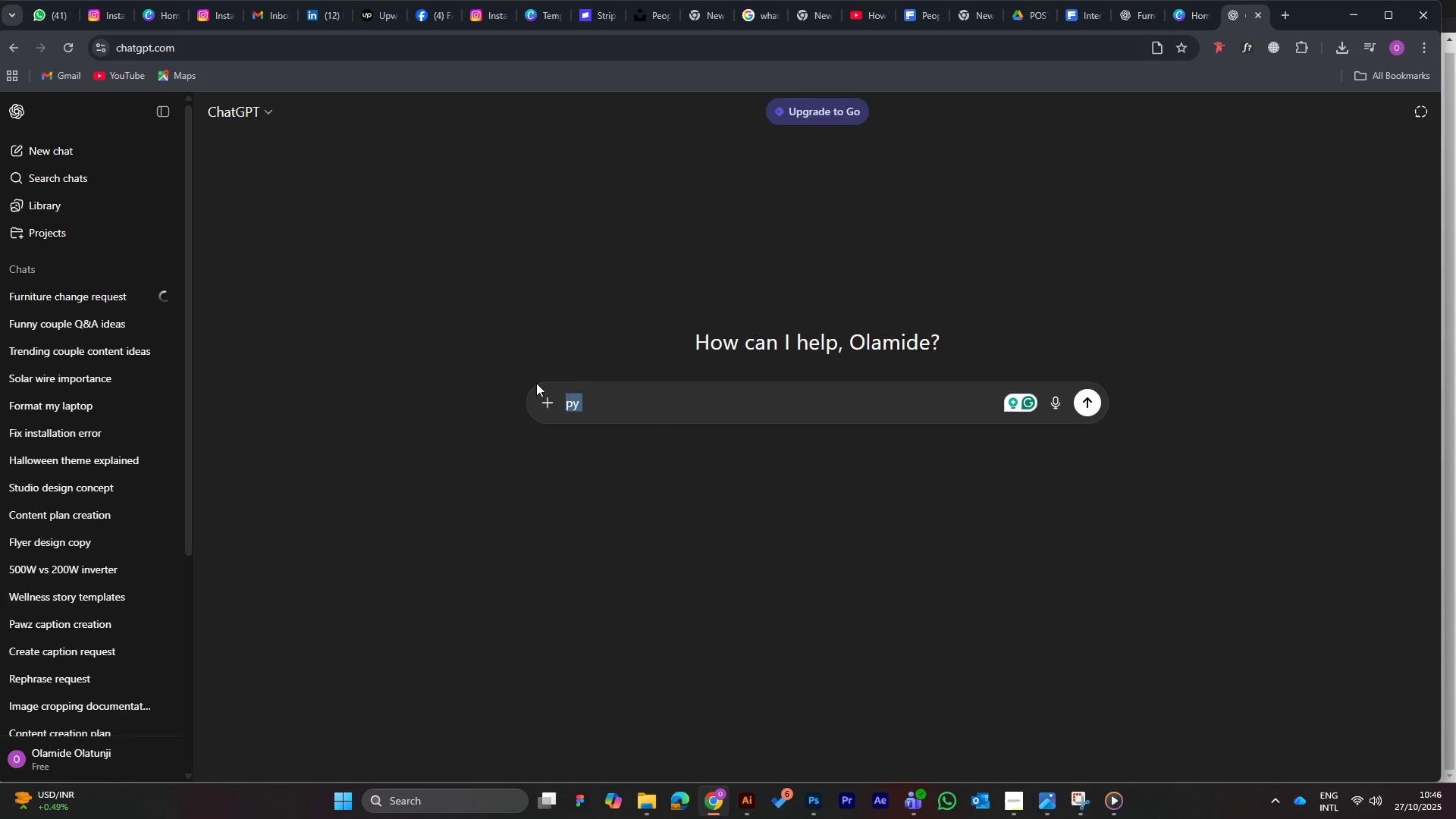 
type(create the copy i can use for the design of this brief: )
 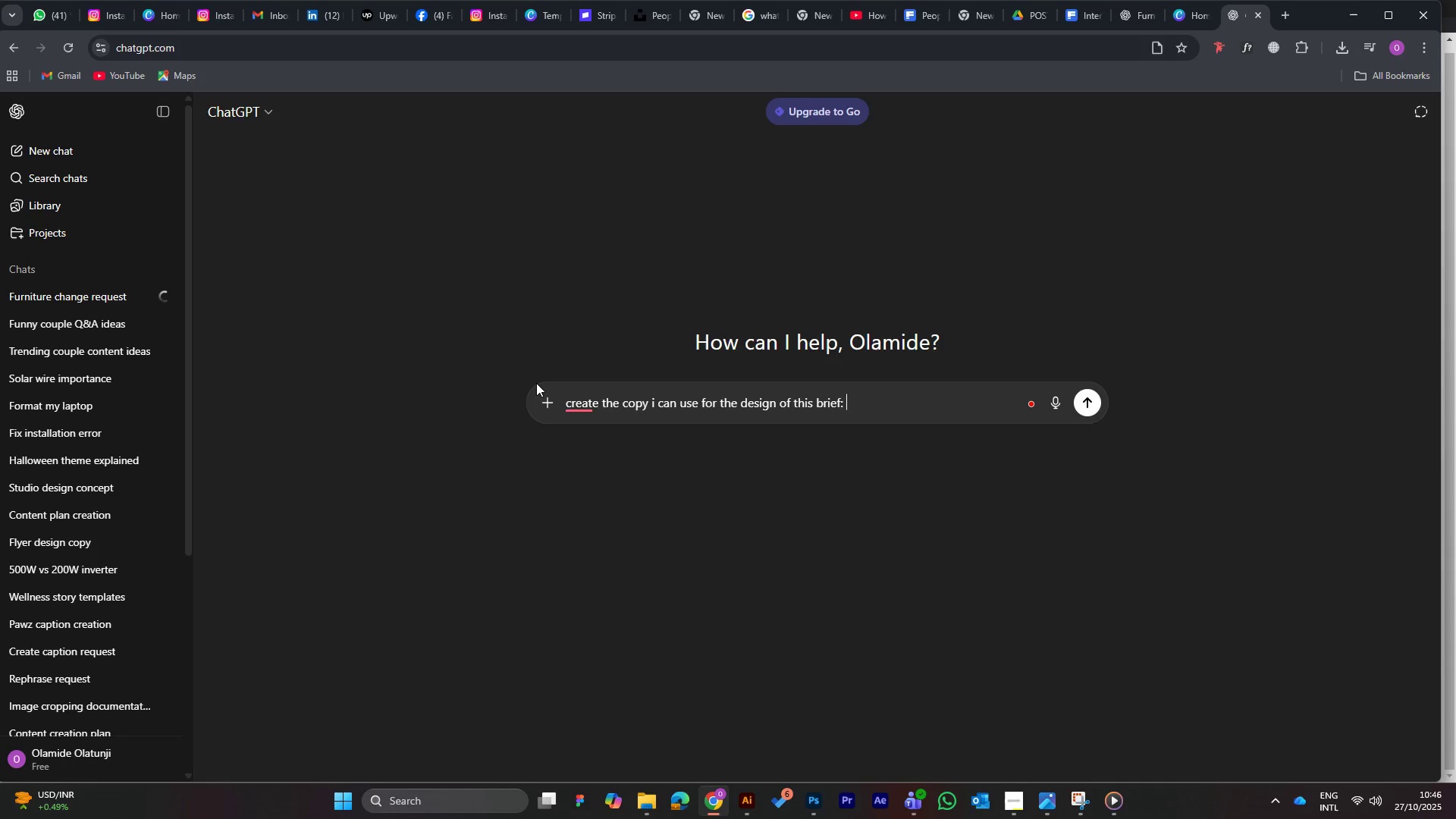 
hold_key(key=ControlLeft, duration=1.53)
 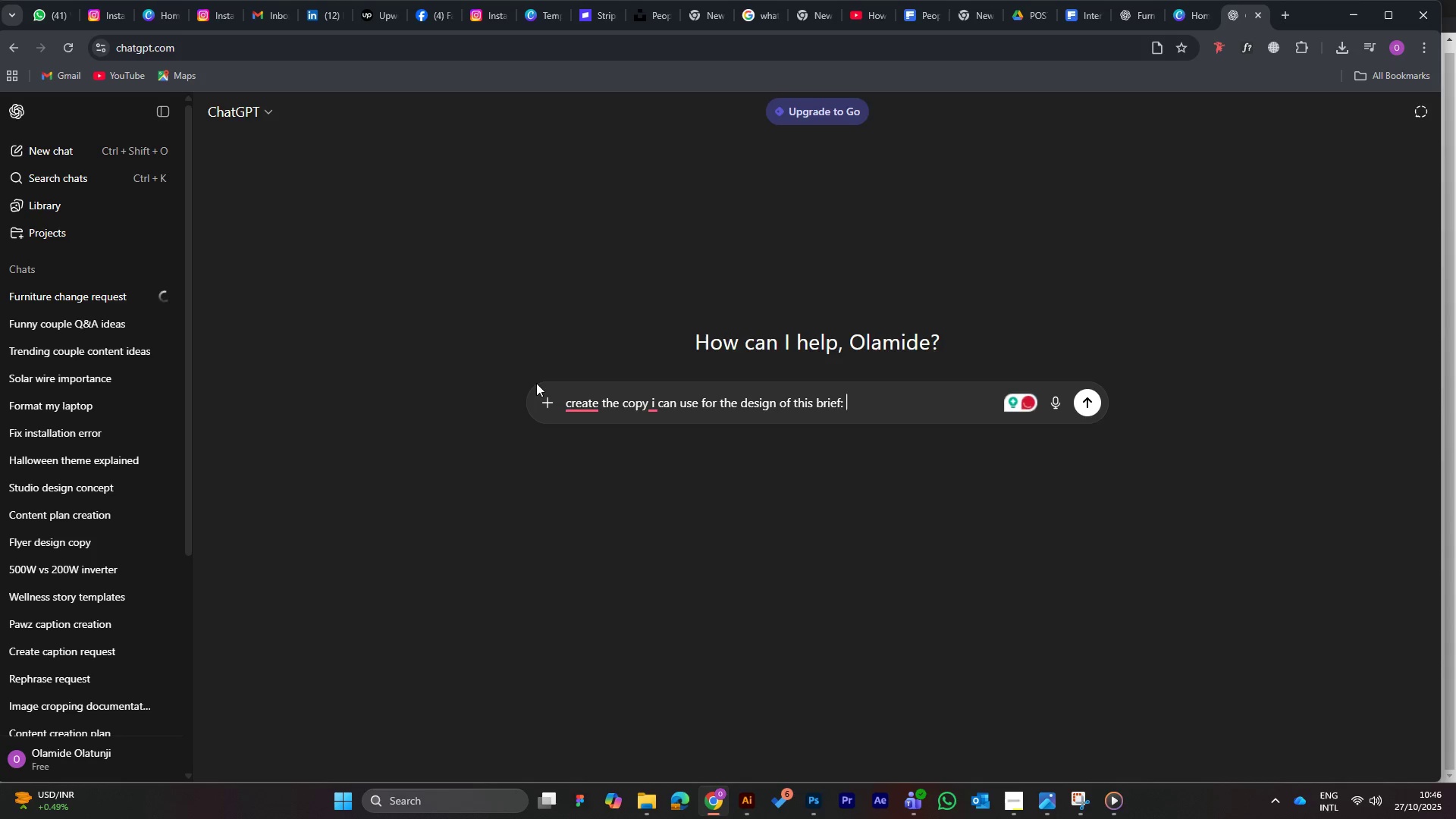 
key(Control+V)
 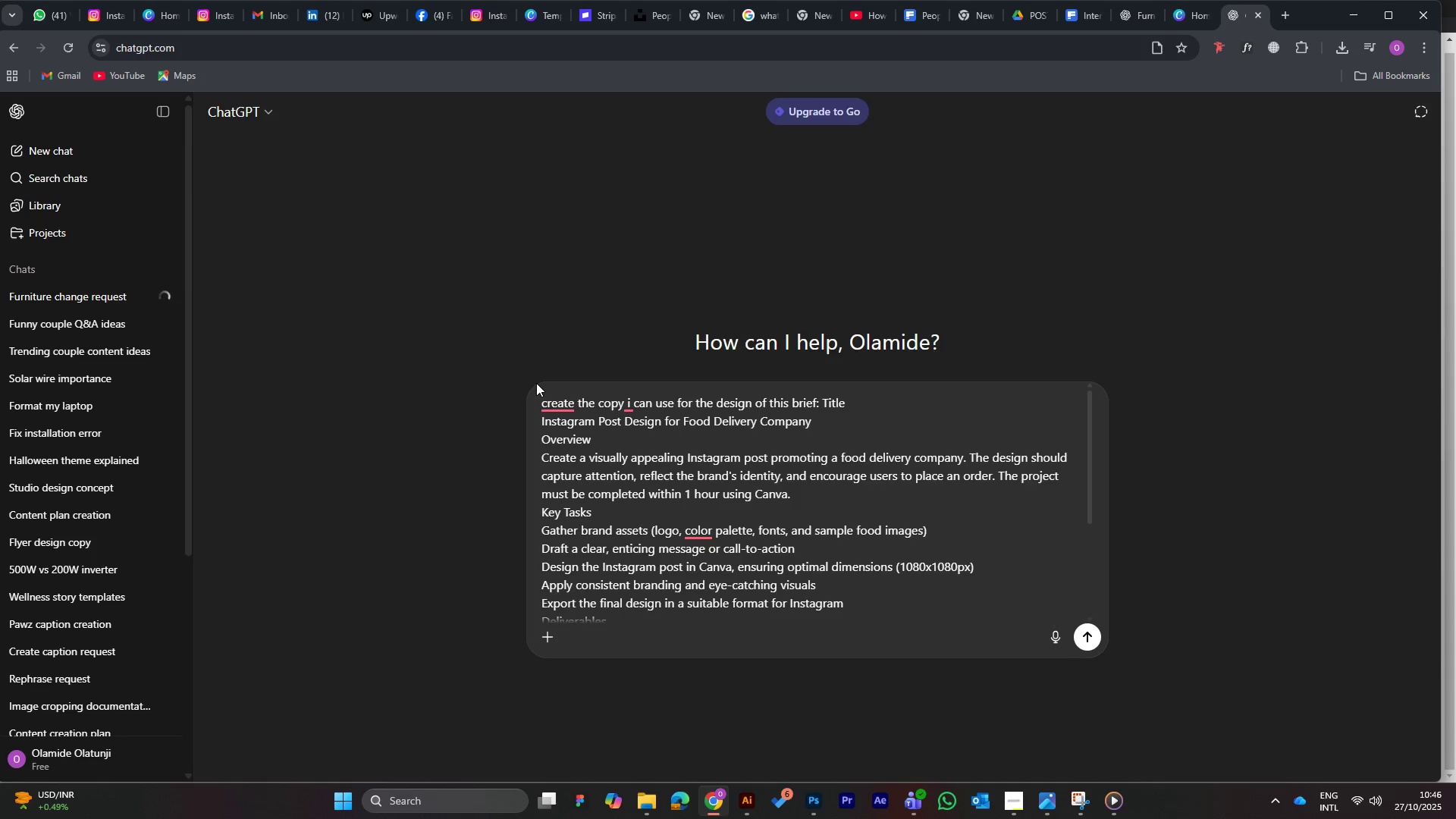 
key(Enter)
 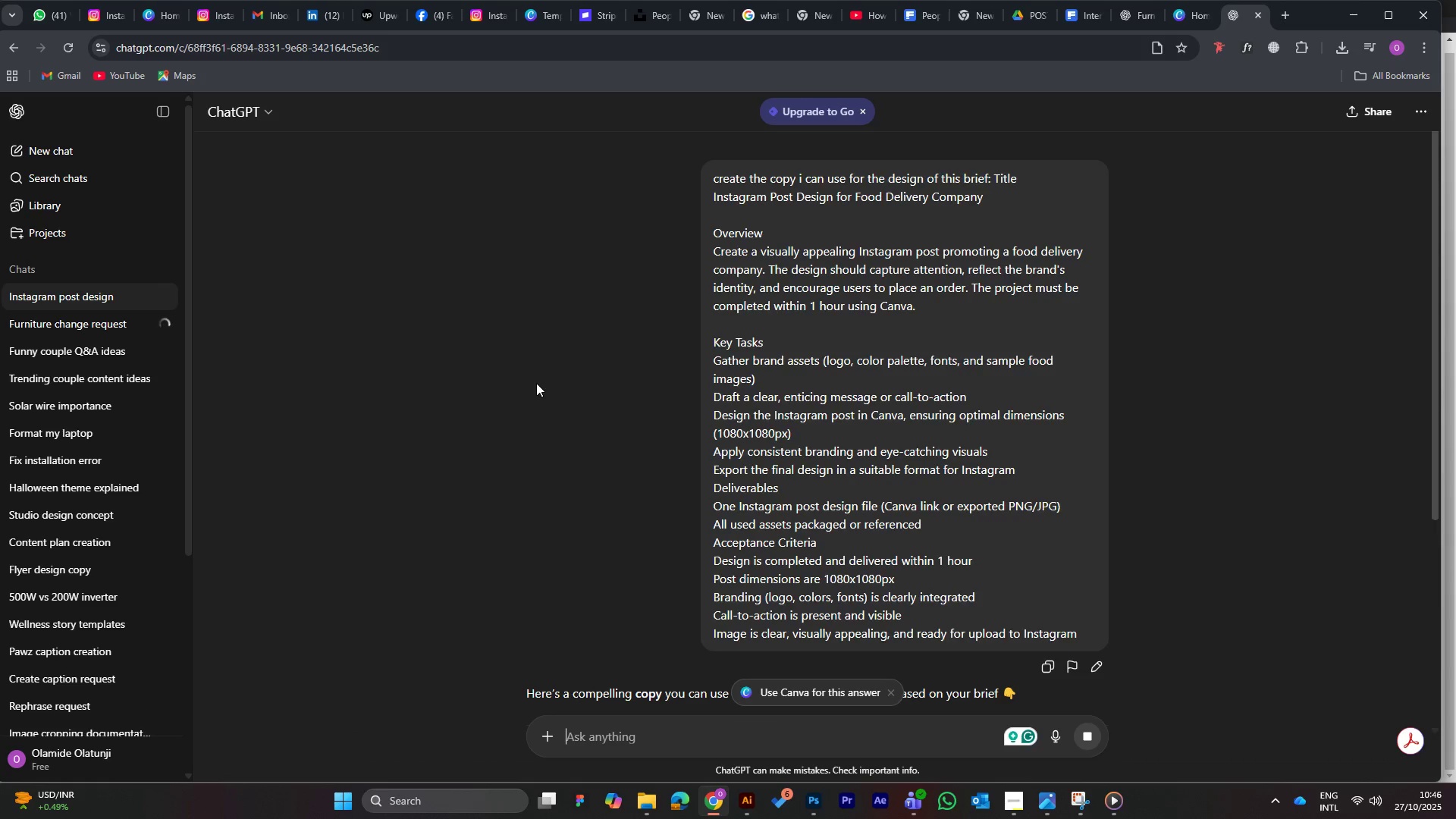 
wait(5.92)
 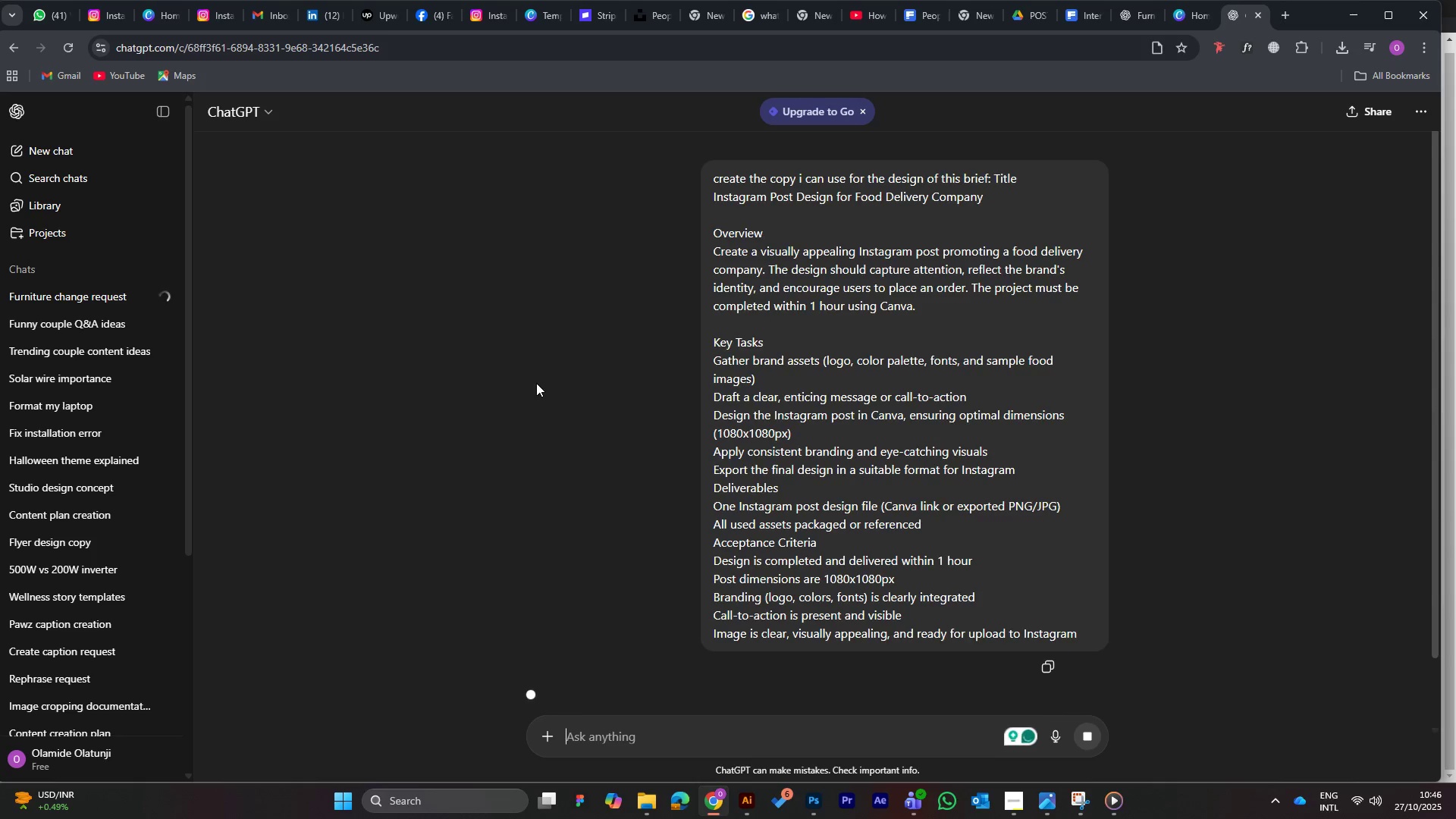 
scroll: coordinate [601, 501], scroll_direction: down, amount: 9.0
 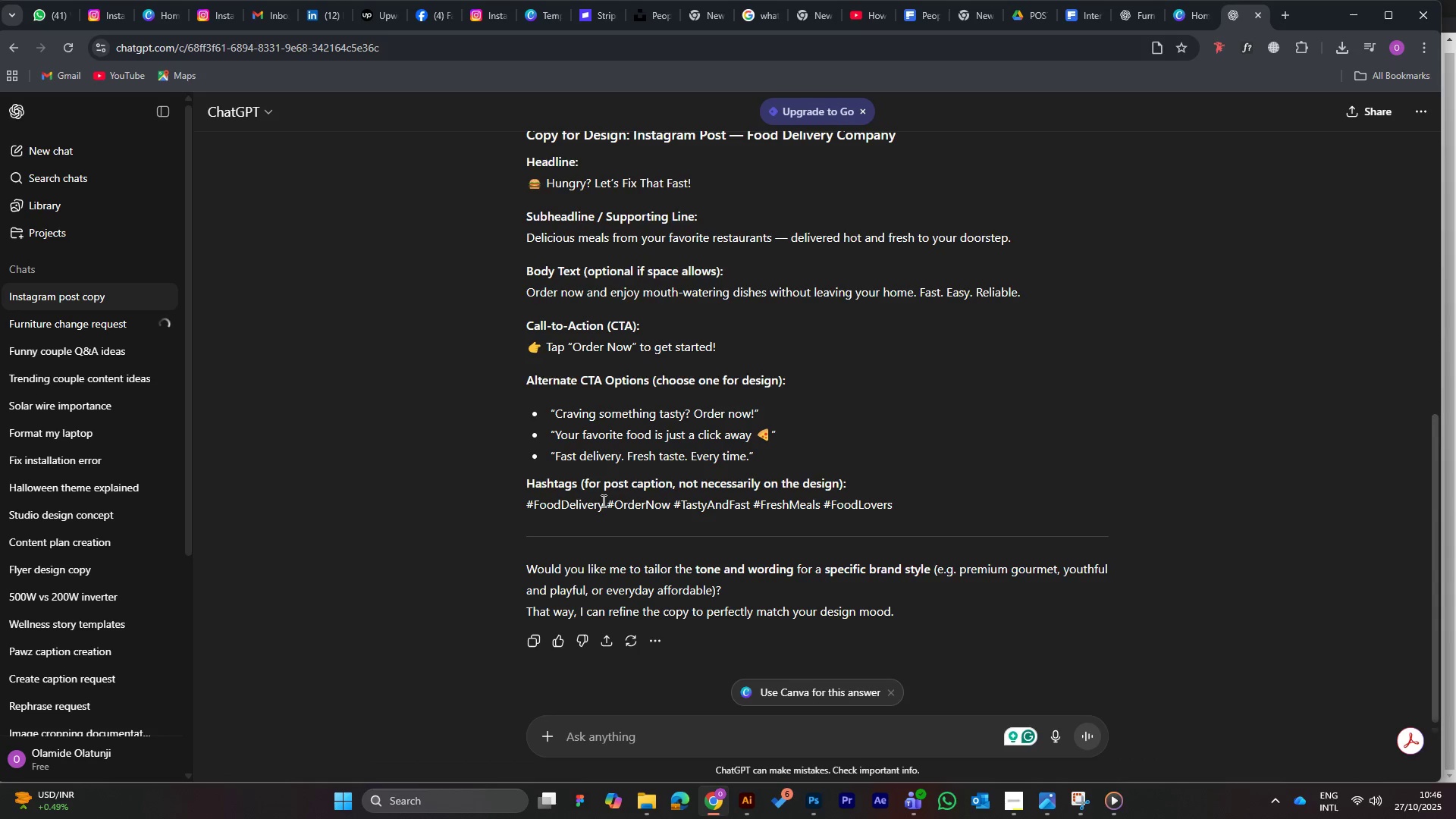 
scroll: coordinate [602, 500], scroll_direction: up, amount: 1.0
 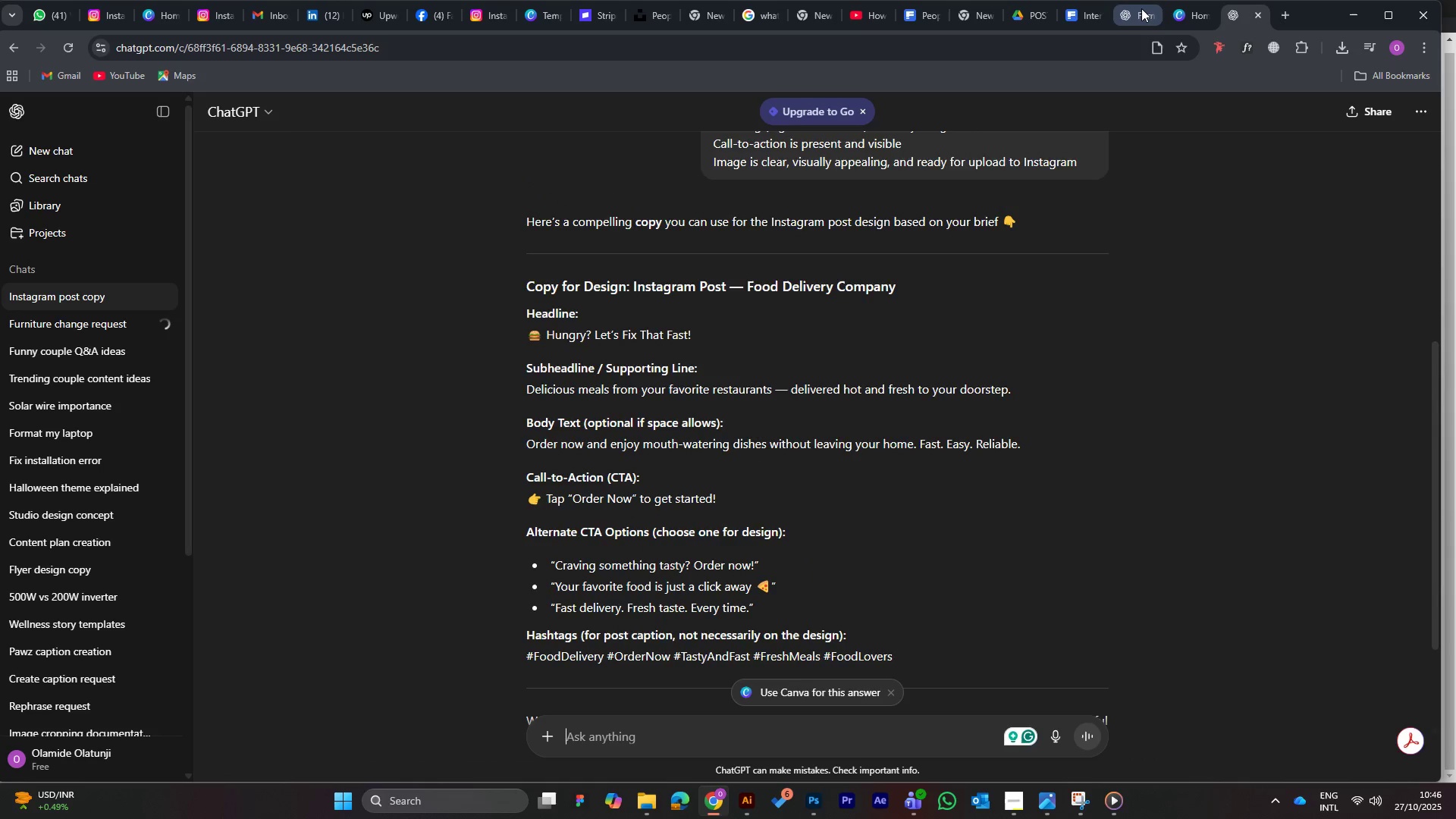 
wait(7.0)
 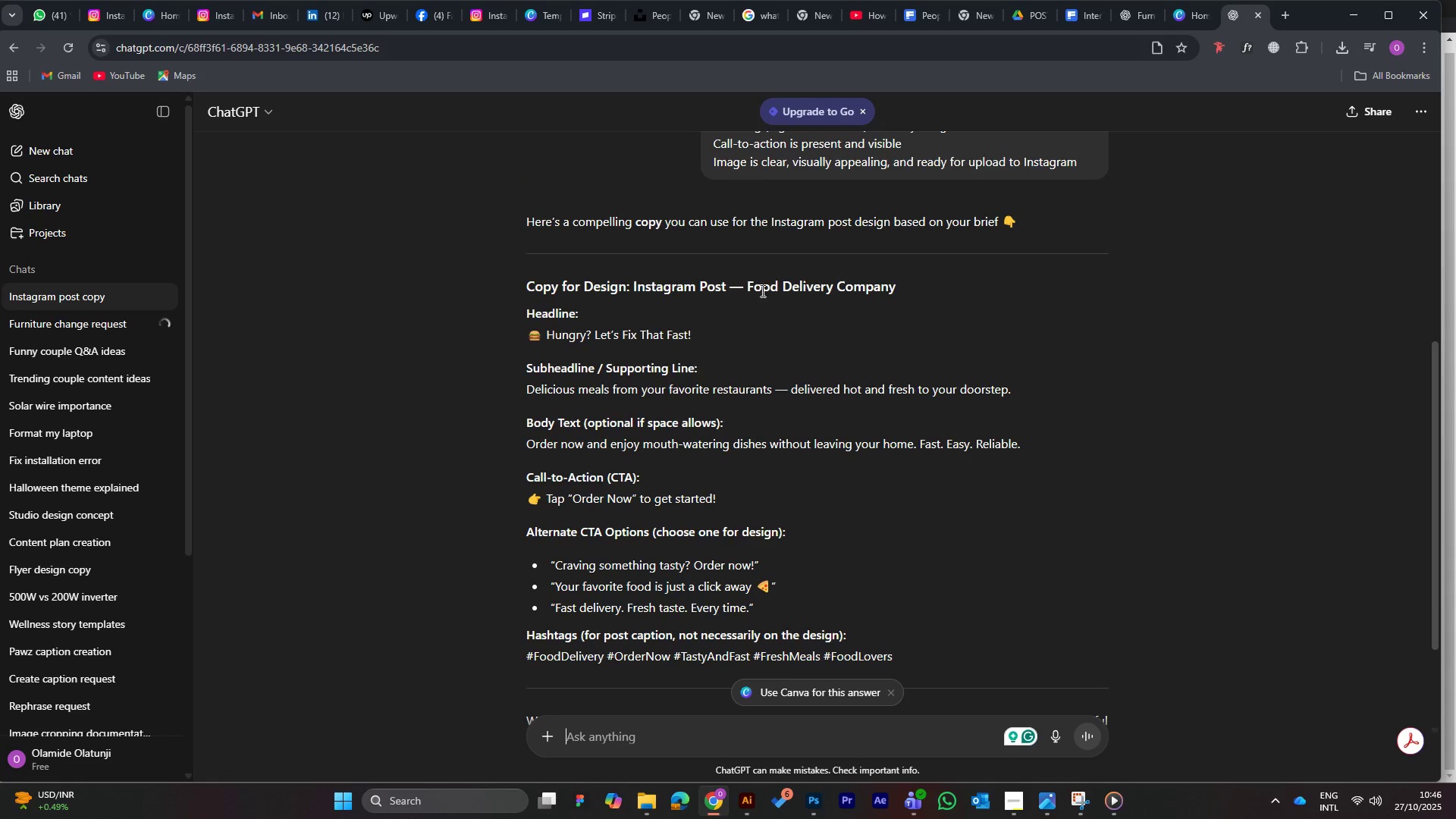 
left_click([1240, 17])
 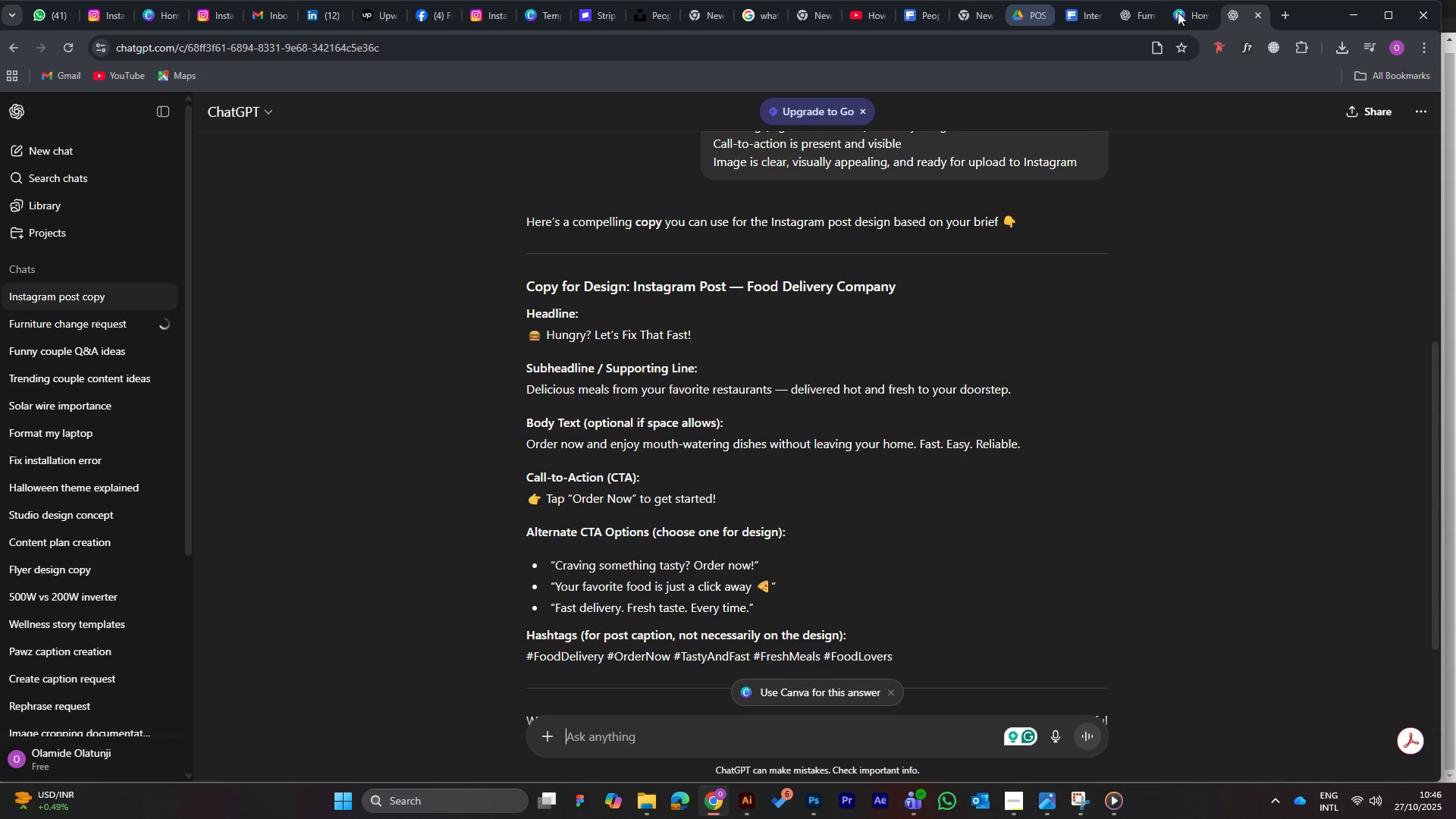 
left_click([1191, 8])
 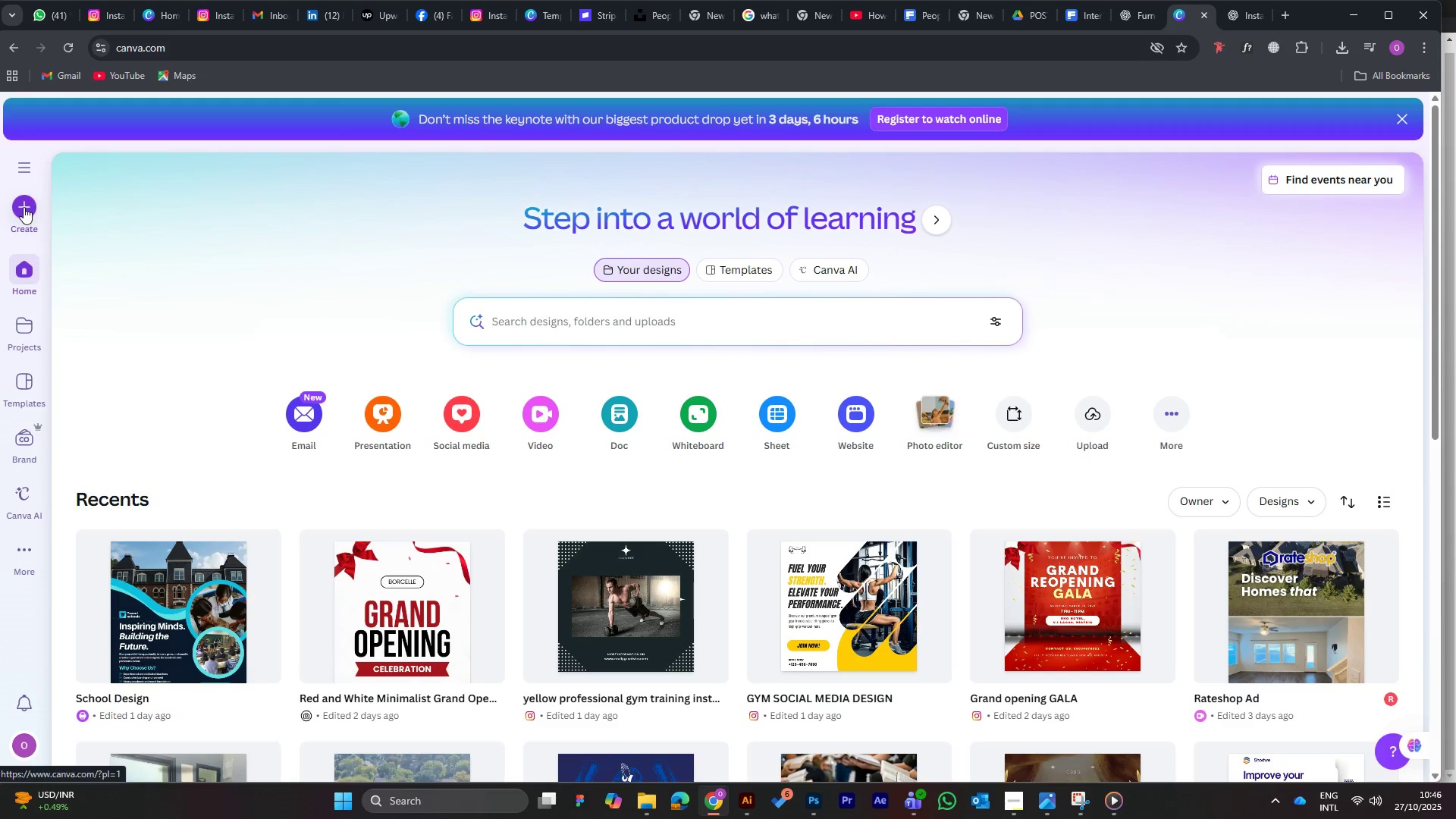 
left_click([24, 207])
 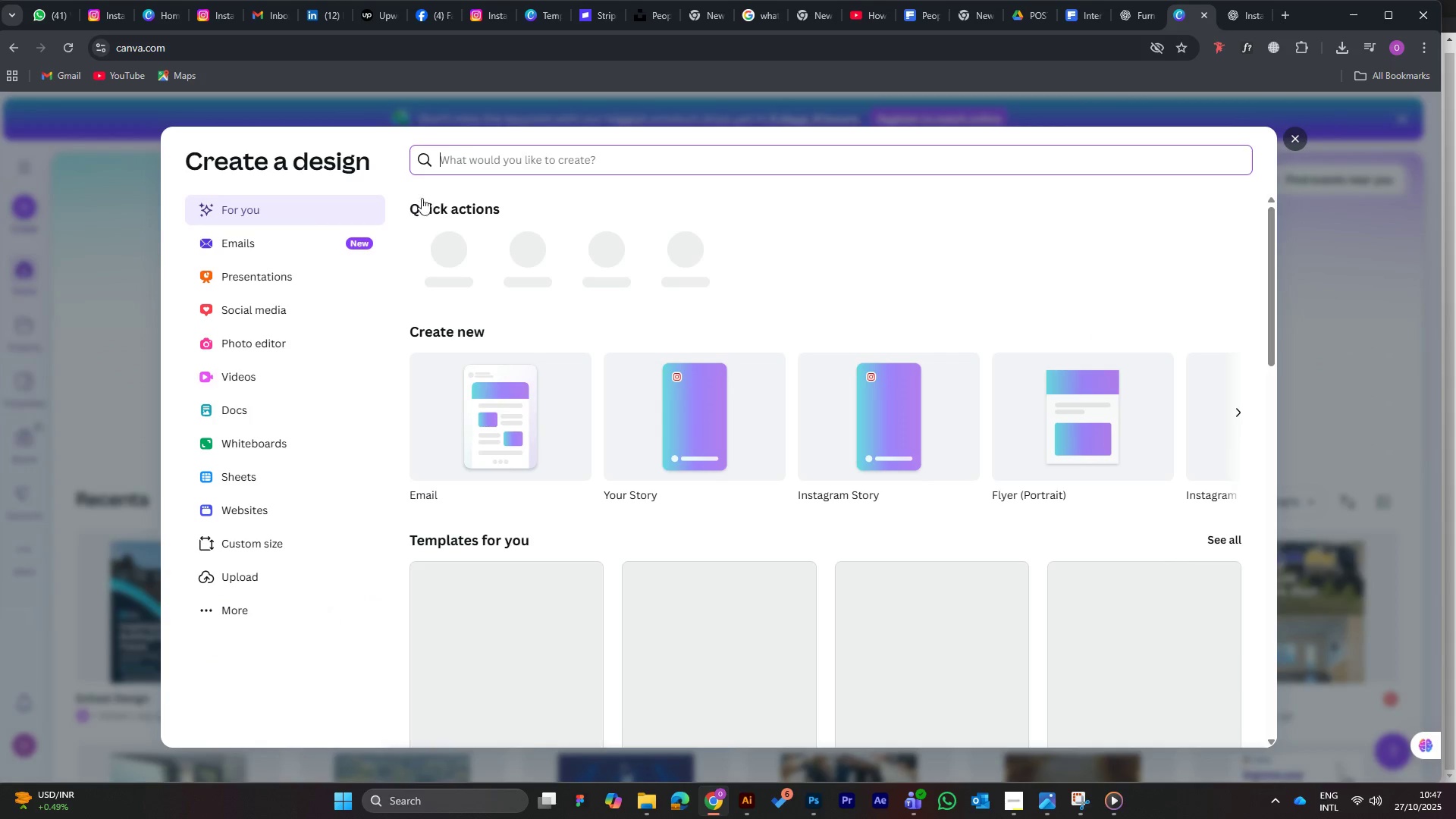 
wait(10.15)
 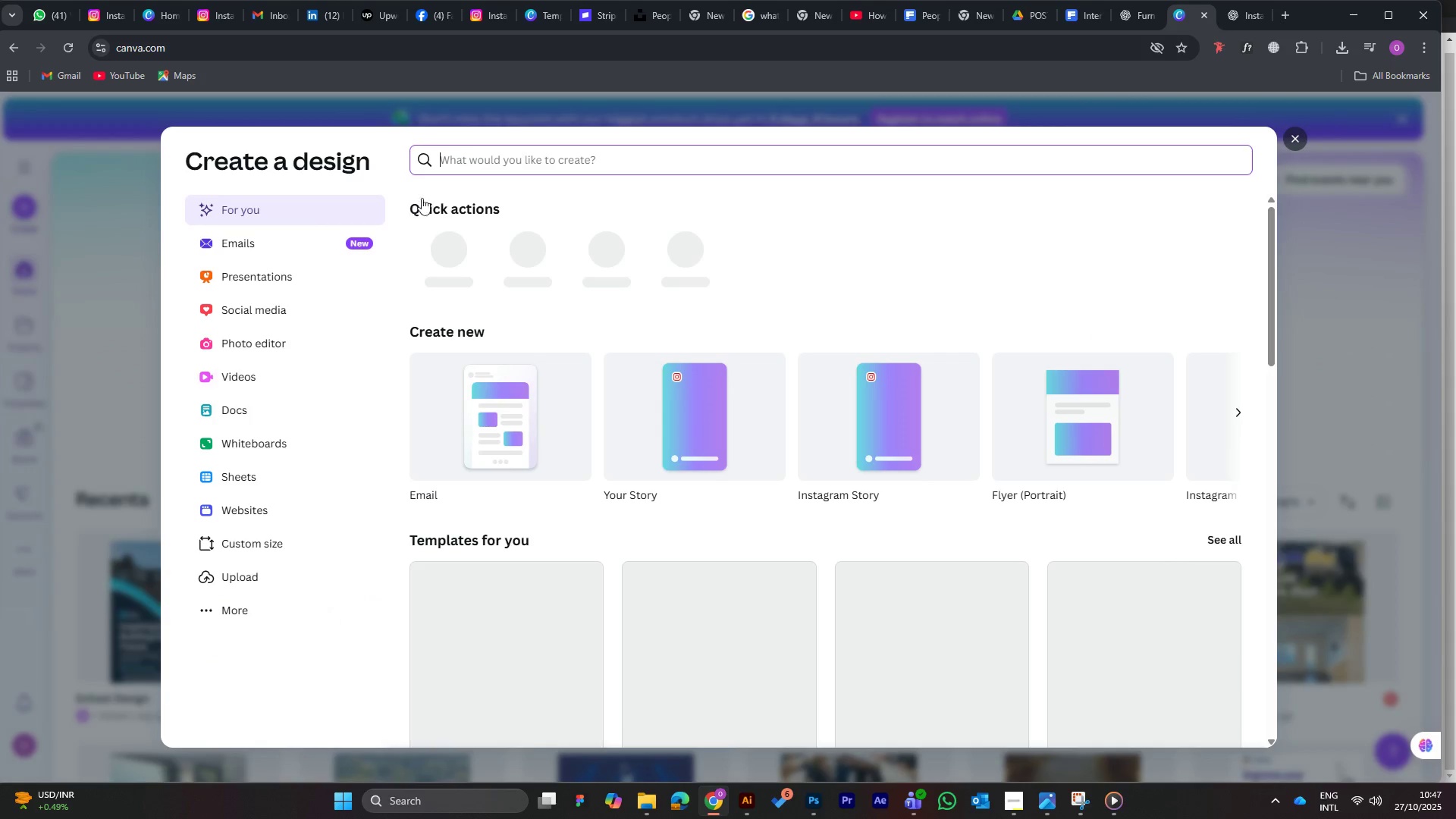 
left_click([259, 545])
 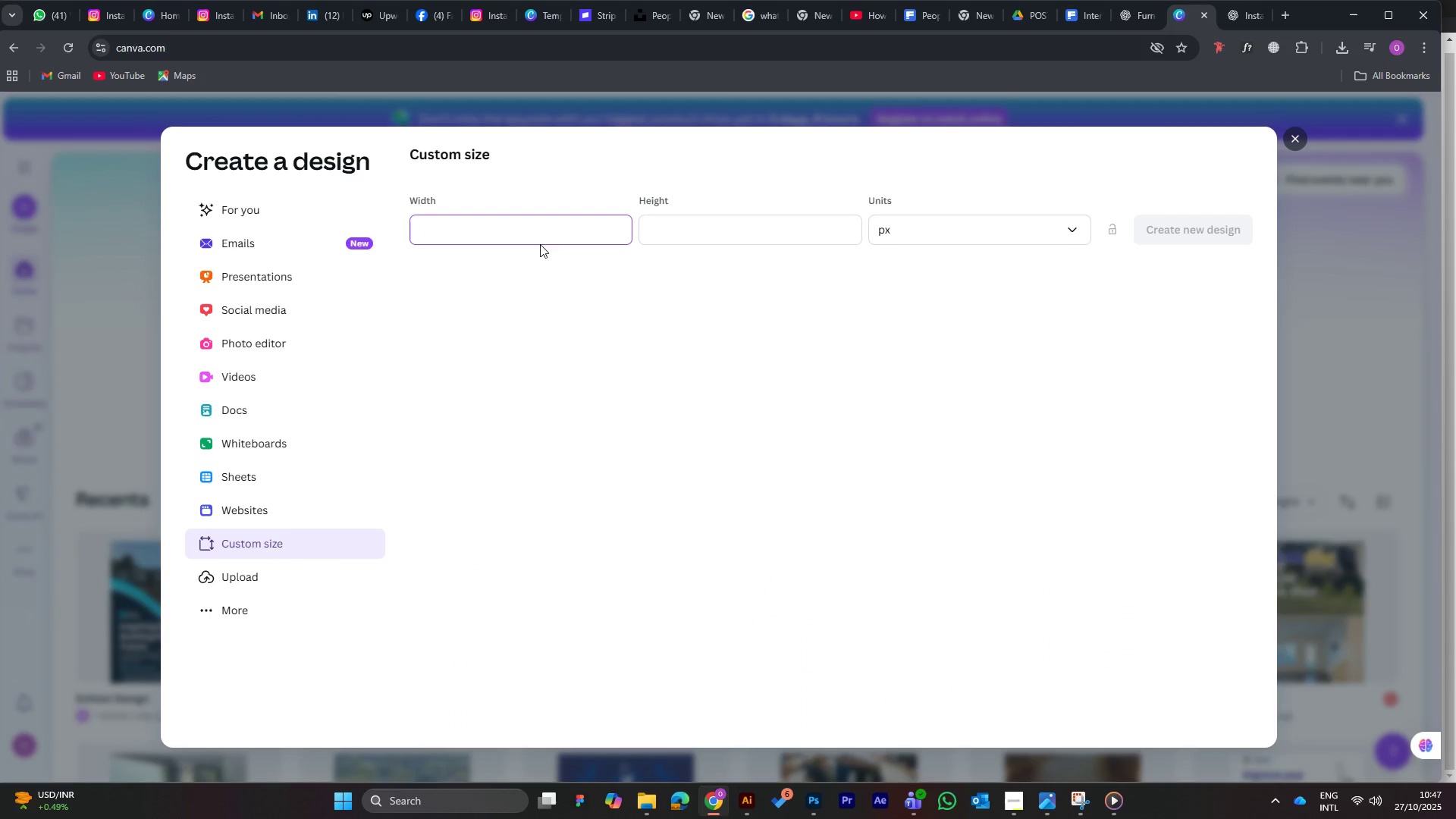 
type(10801080)
 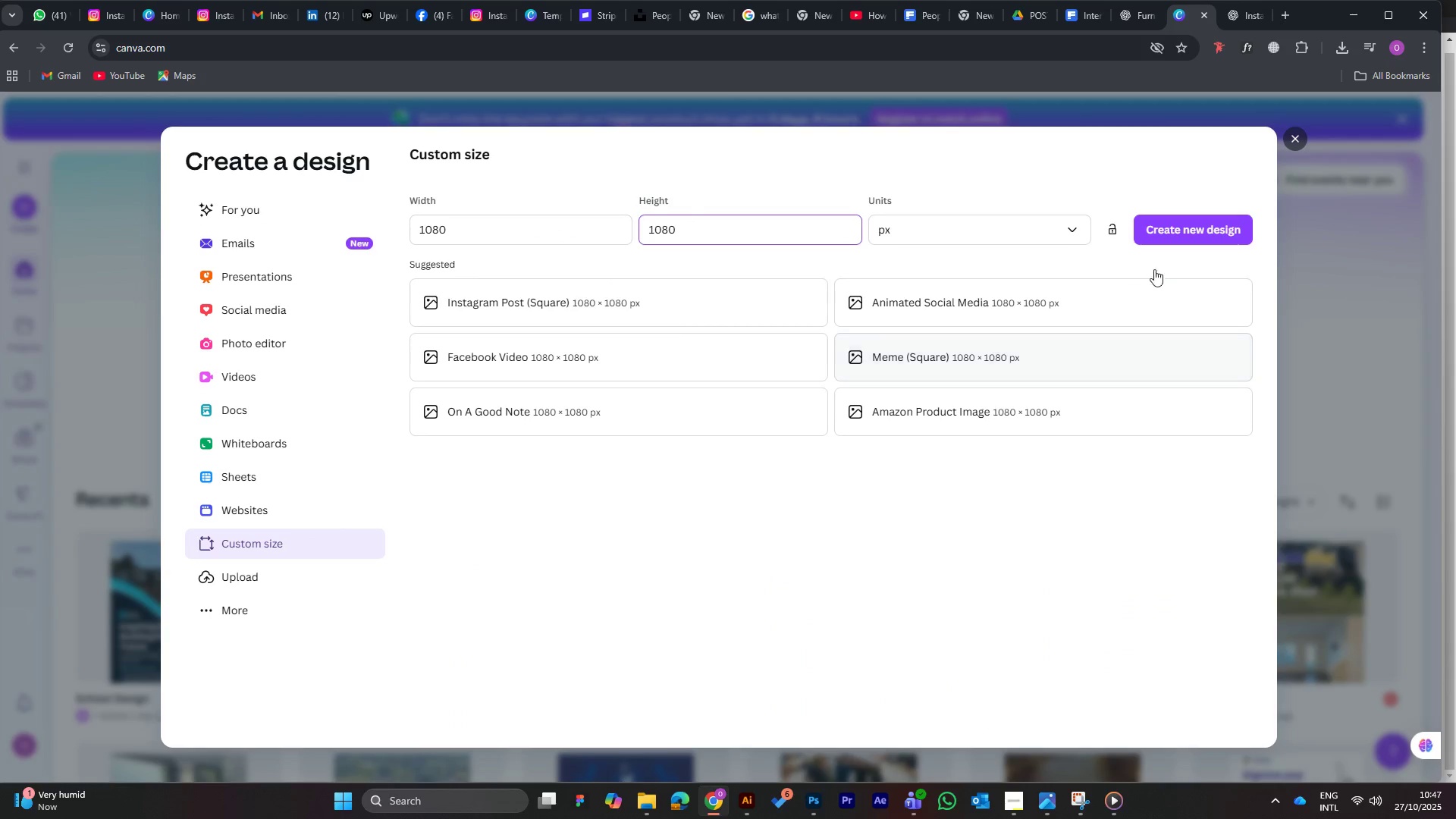 
left_click([1169, 229])
 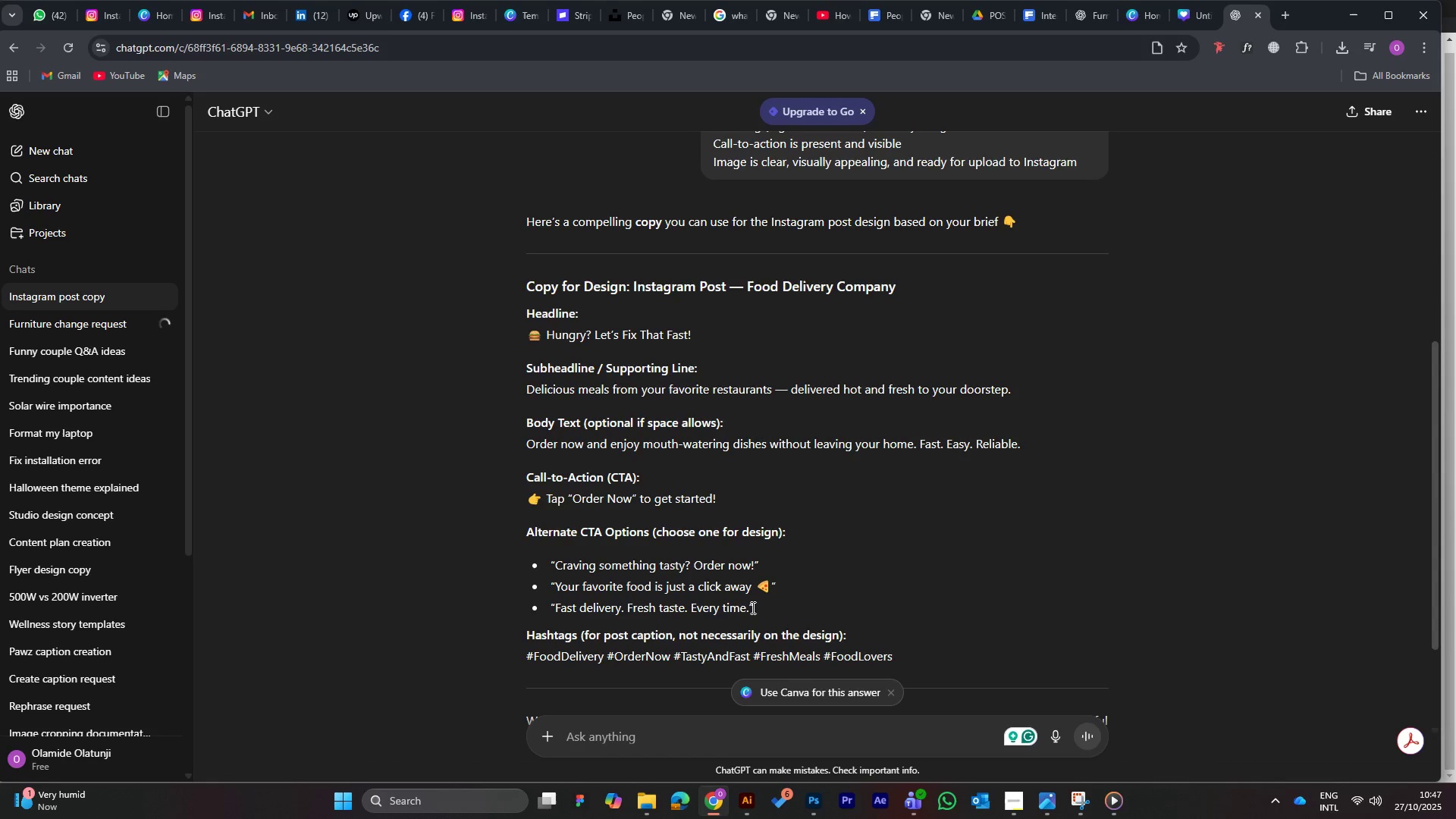 
wait(34.36)
 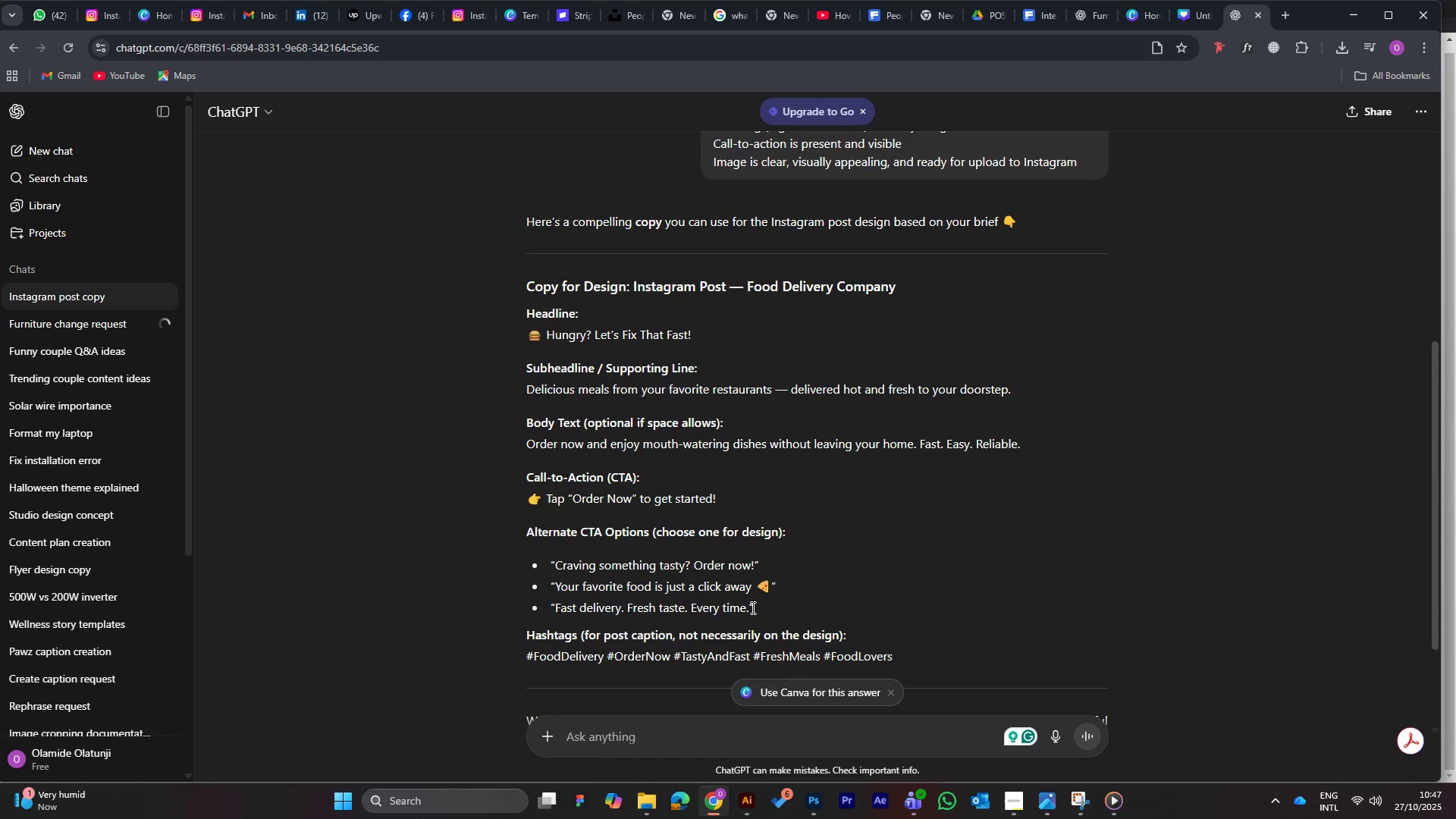 
left_click([1193, 14])
 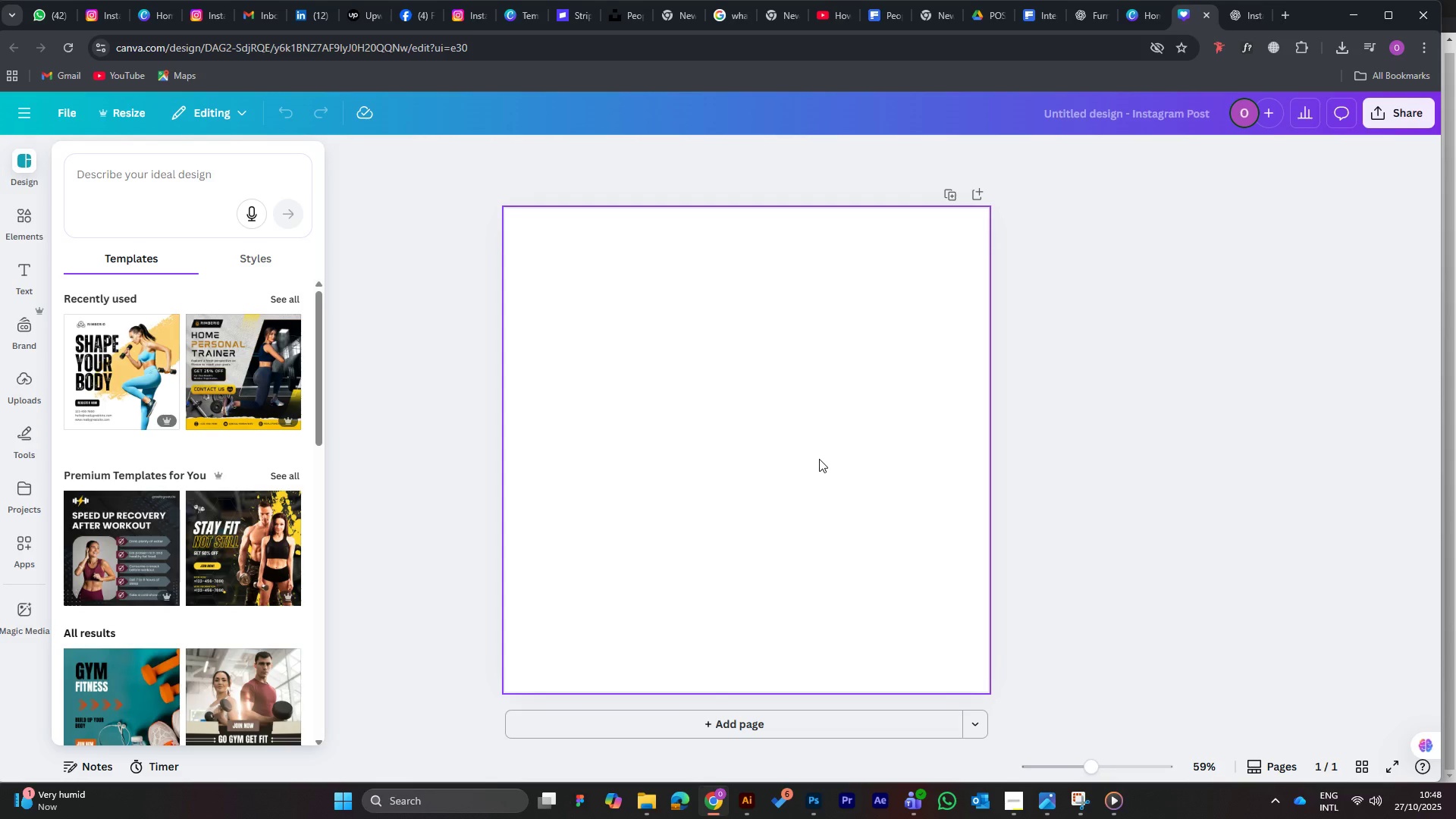 
wait(17.17)
 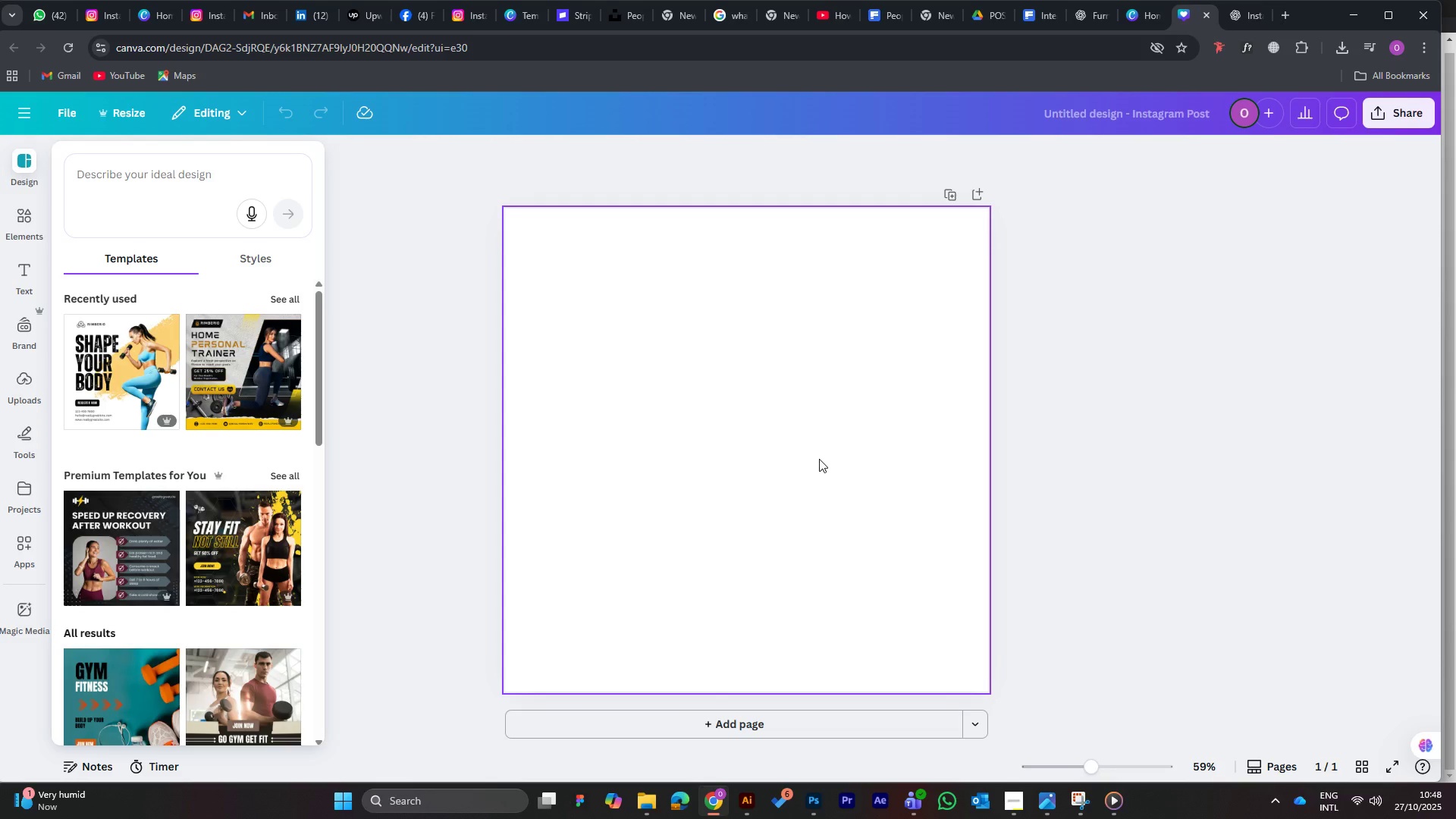 
left_click([134, 173])
 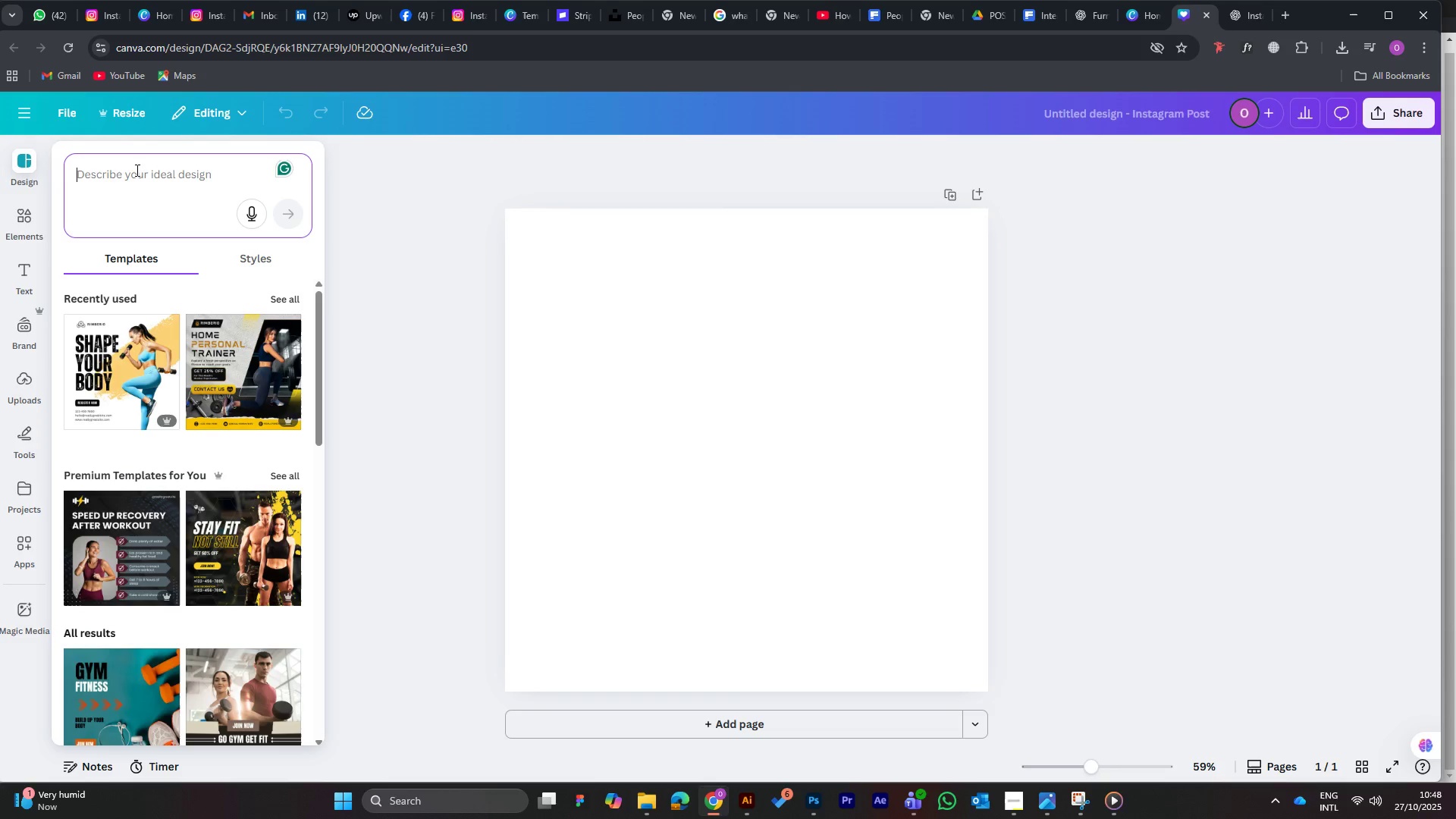 
type(food delivery)
 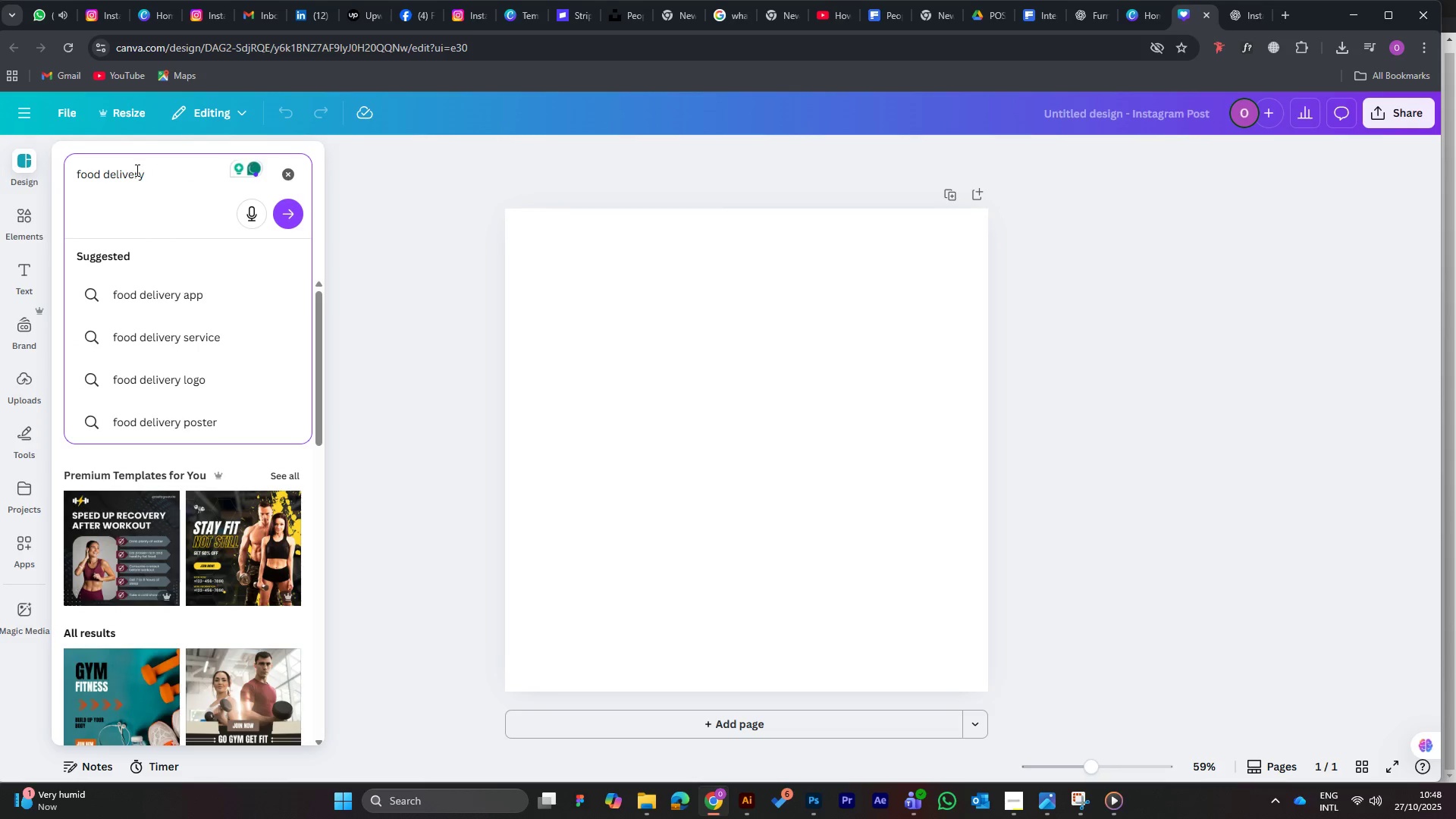 
key(Enter)
 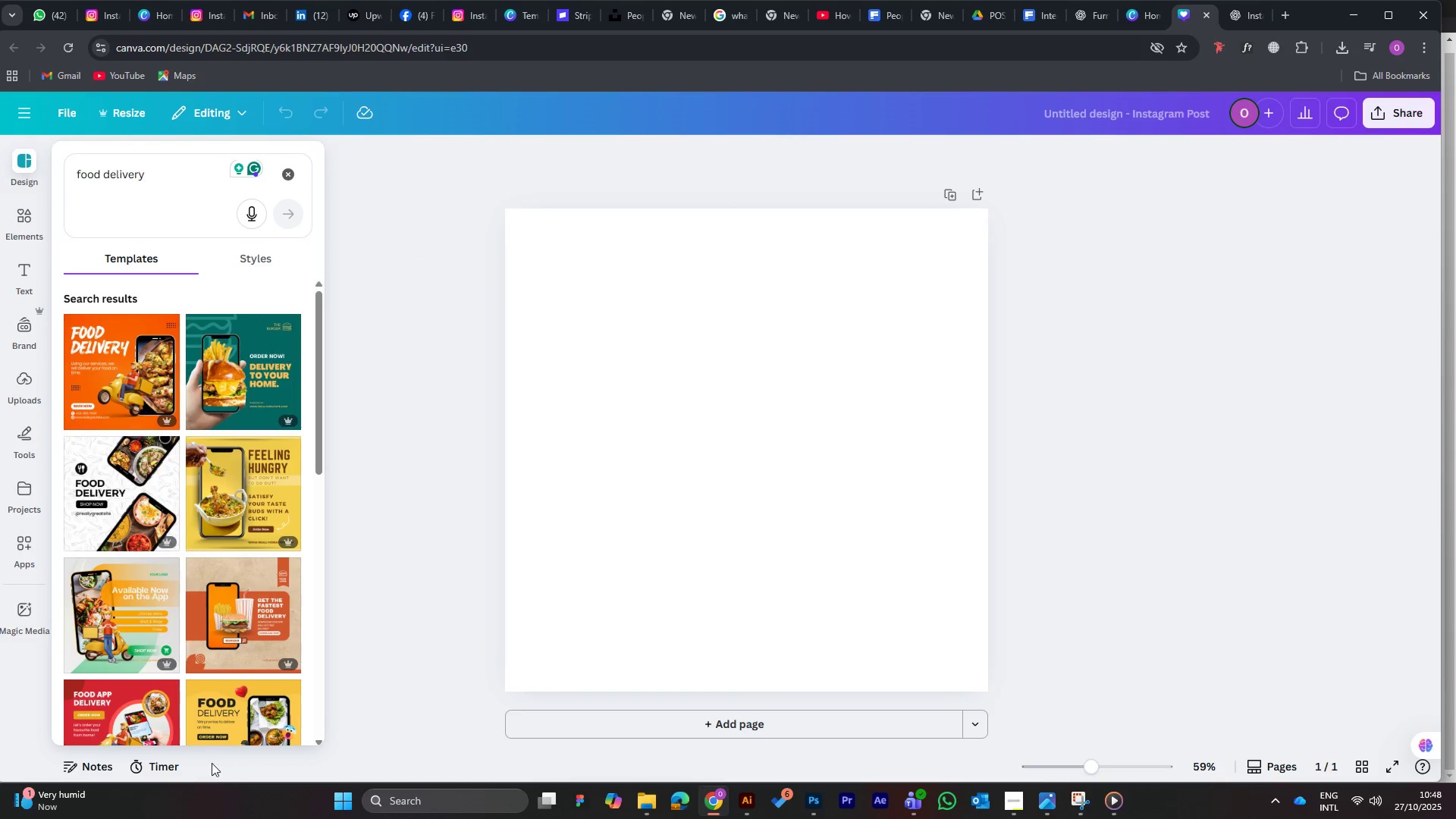 
wait(6.96)
 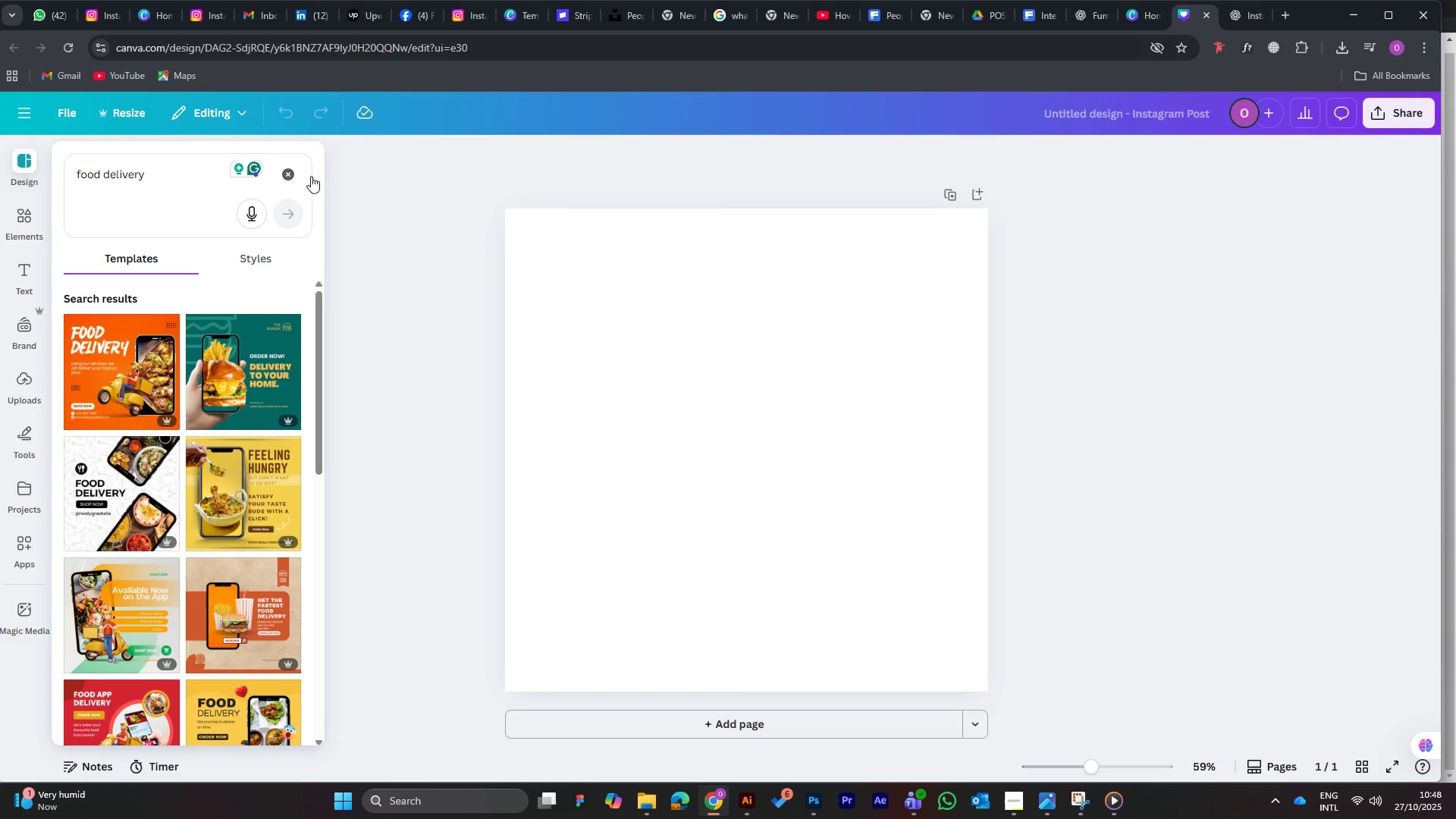 
scroll: coordinate [143, 627], scroll_direction: down, amount: 5.0
 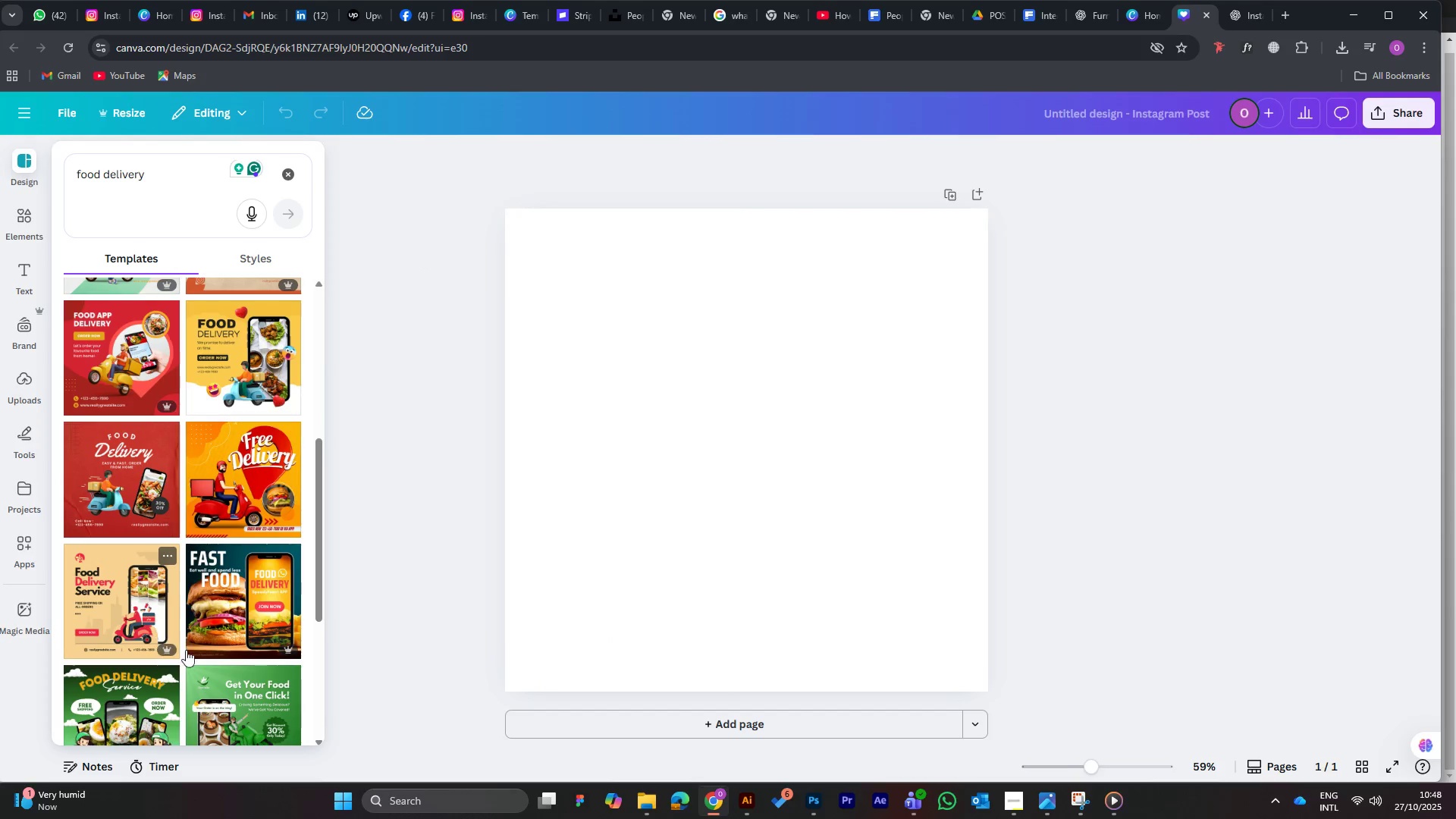 
mouse_move([262, 703])
 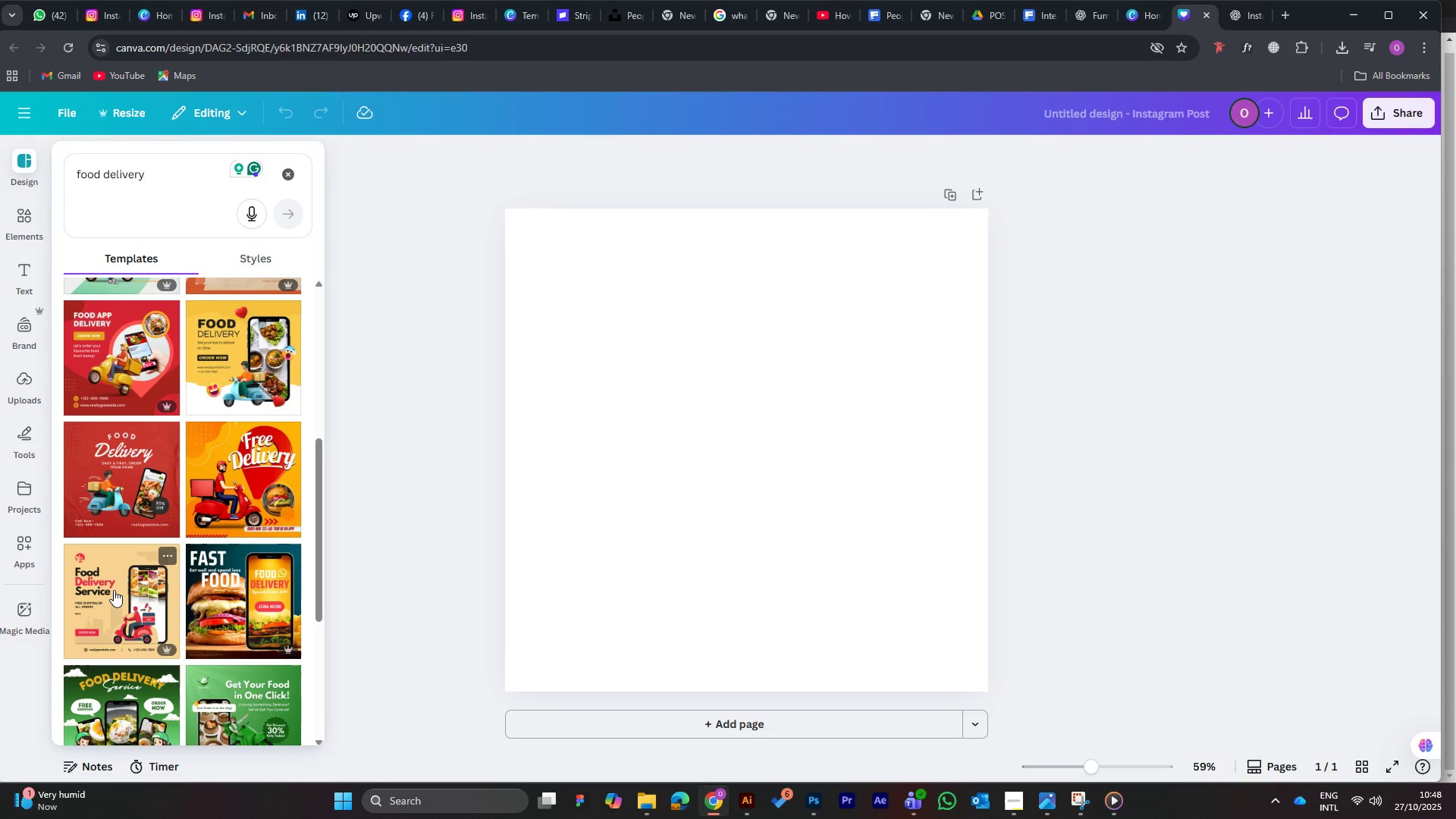 
scroll: coordinate [121, 598], scroll_direction: down, amount: 2.0
 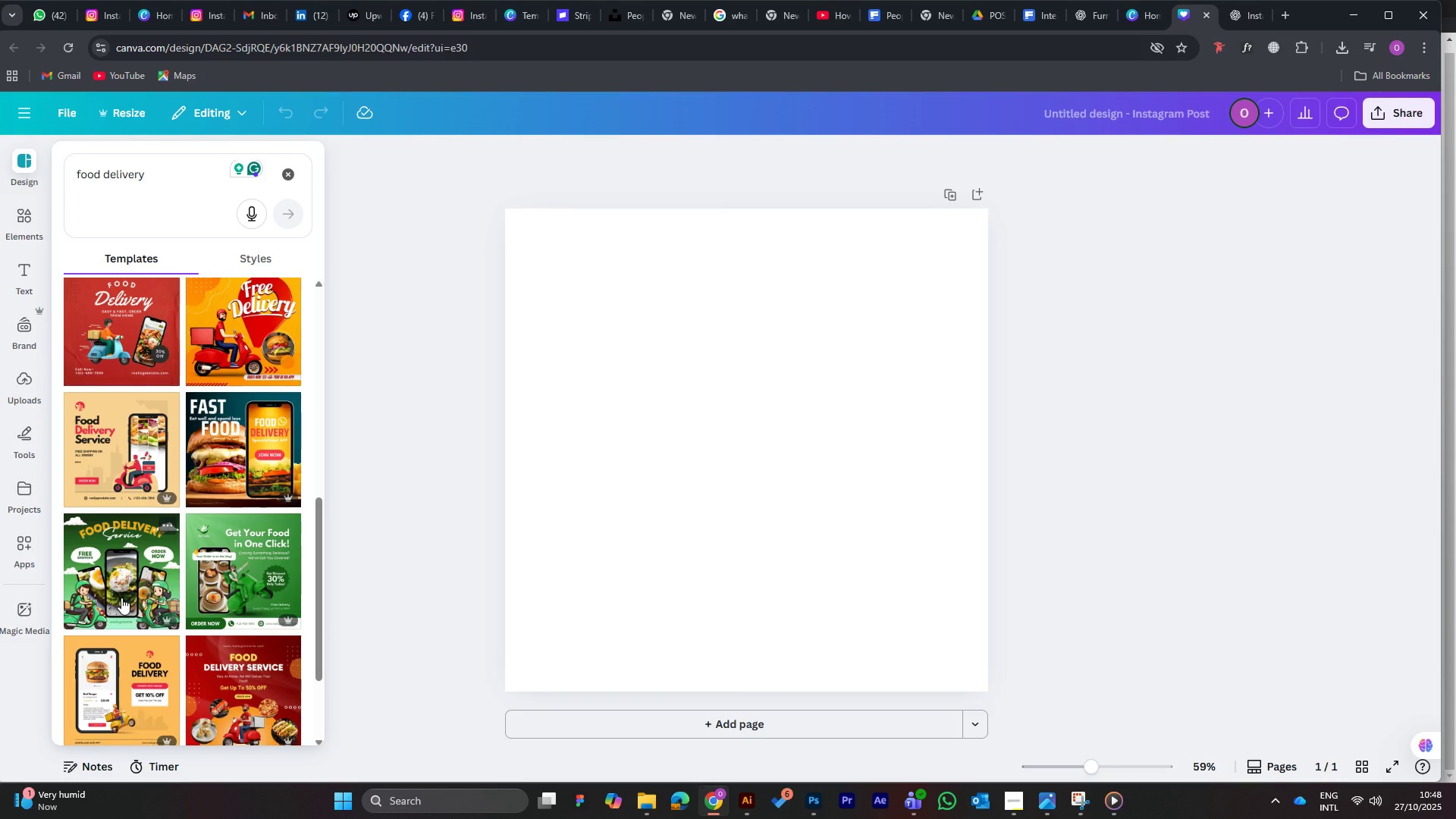 
scroll: coordinate [121, 598], scroll_direction: up, amount: 1.0
 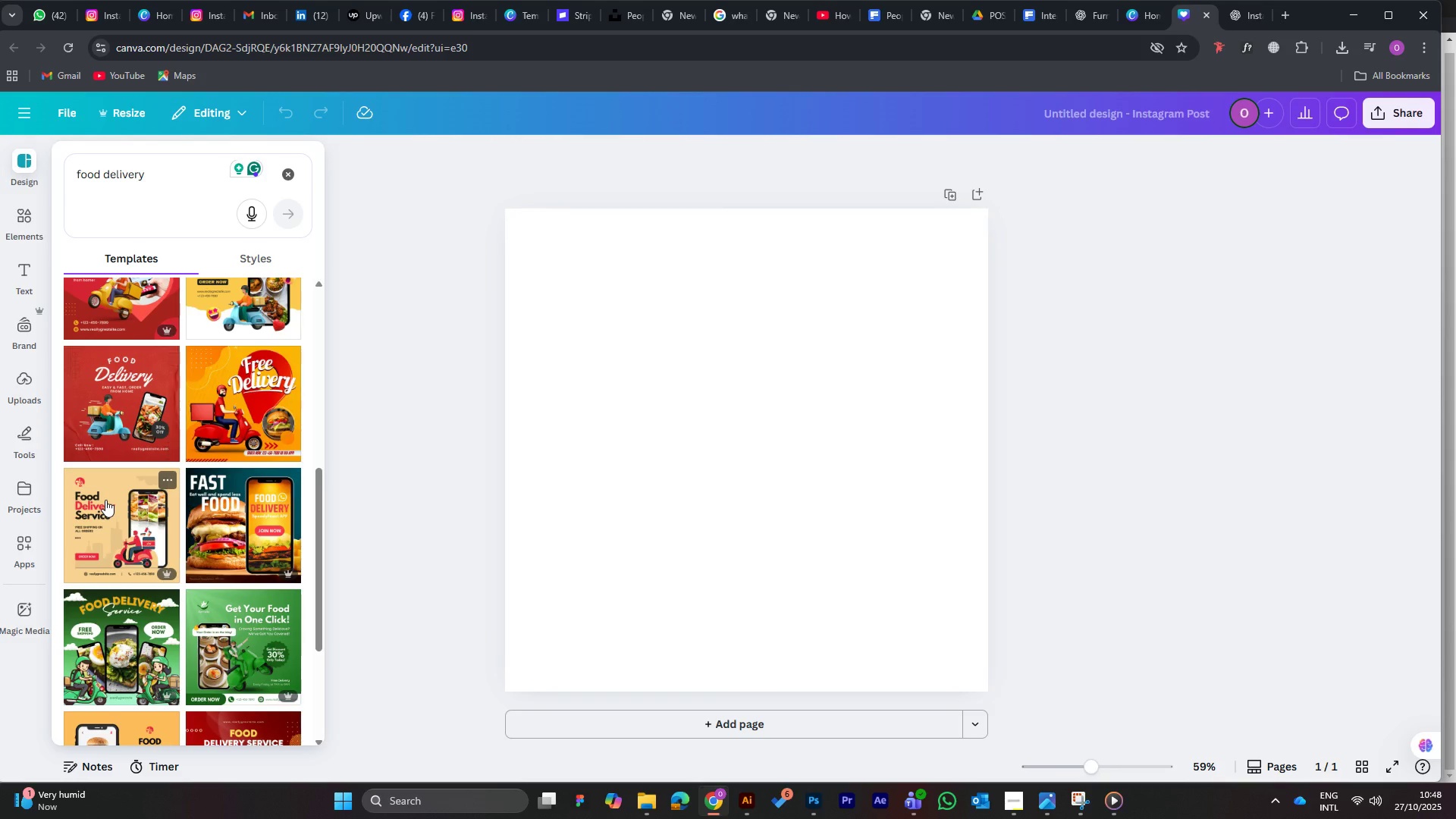 
left_click([105, 500])
 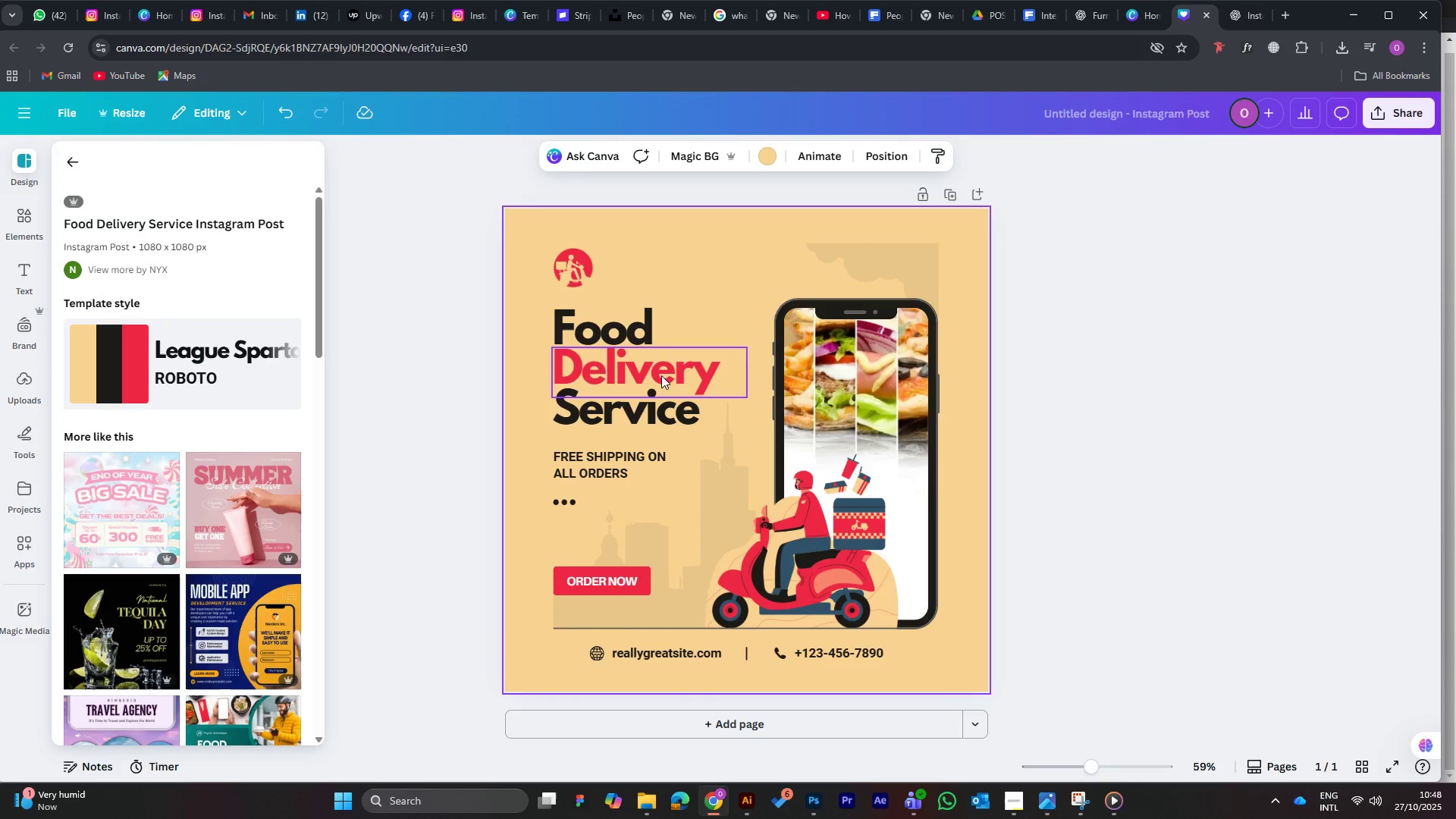 
wait(10.86)
 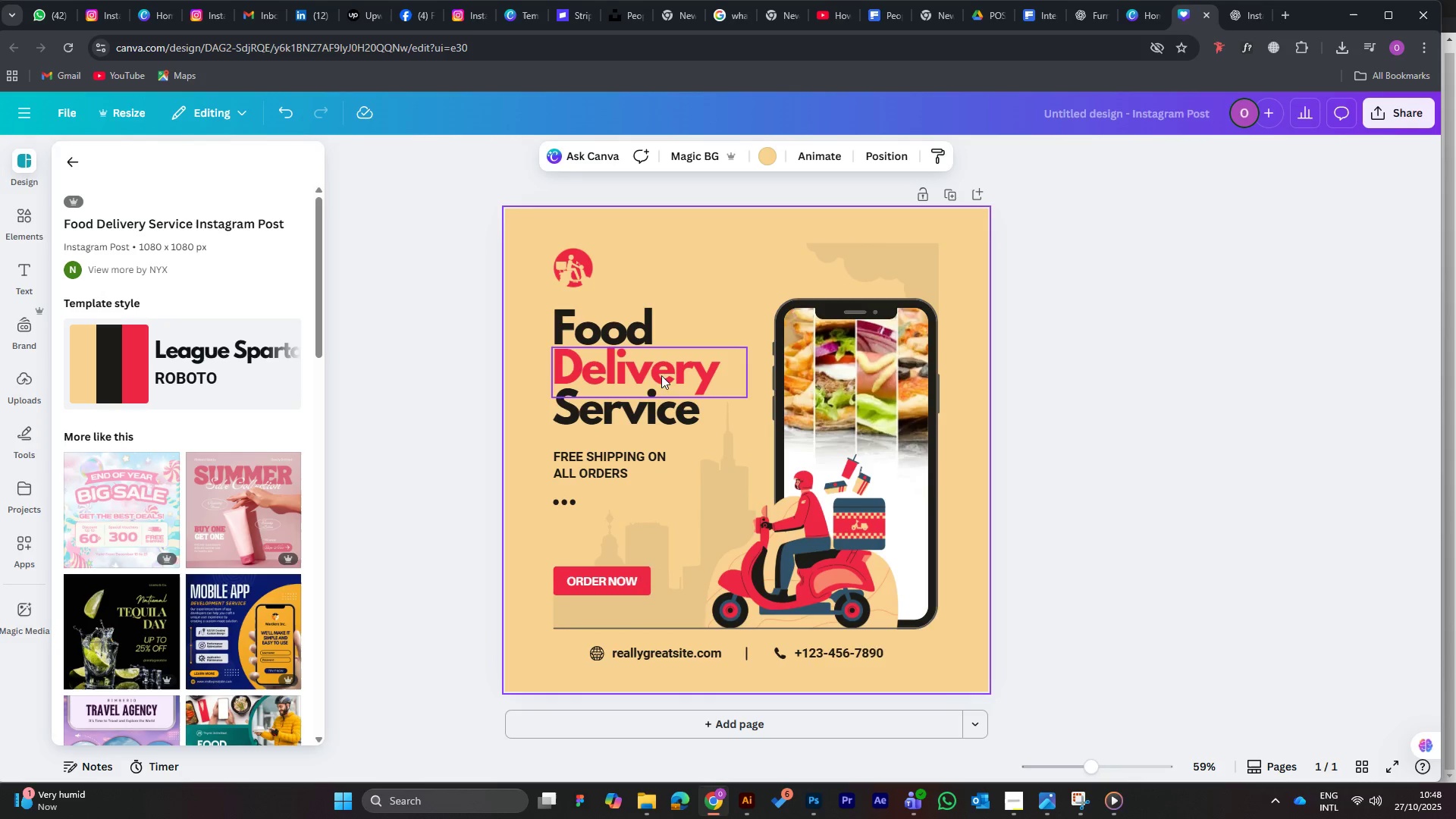 
left_click([717, 741])
 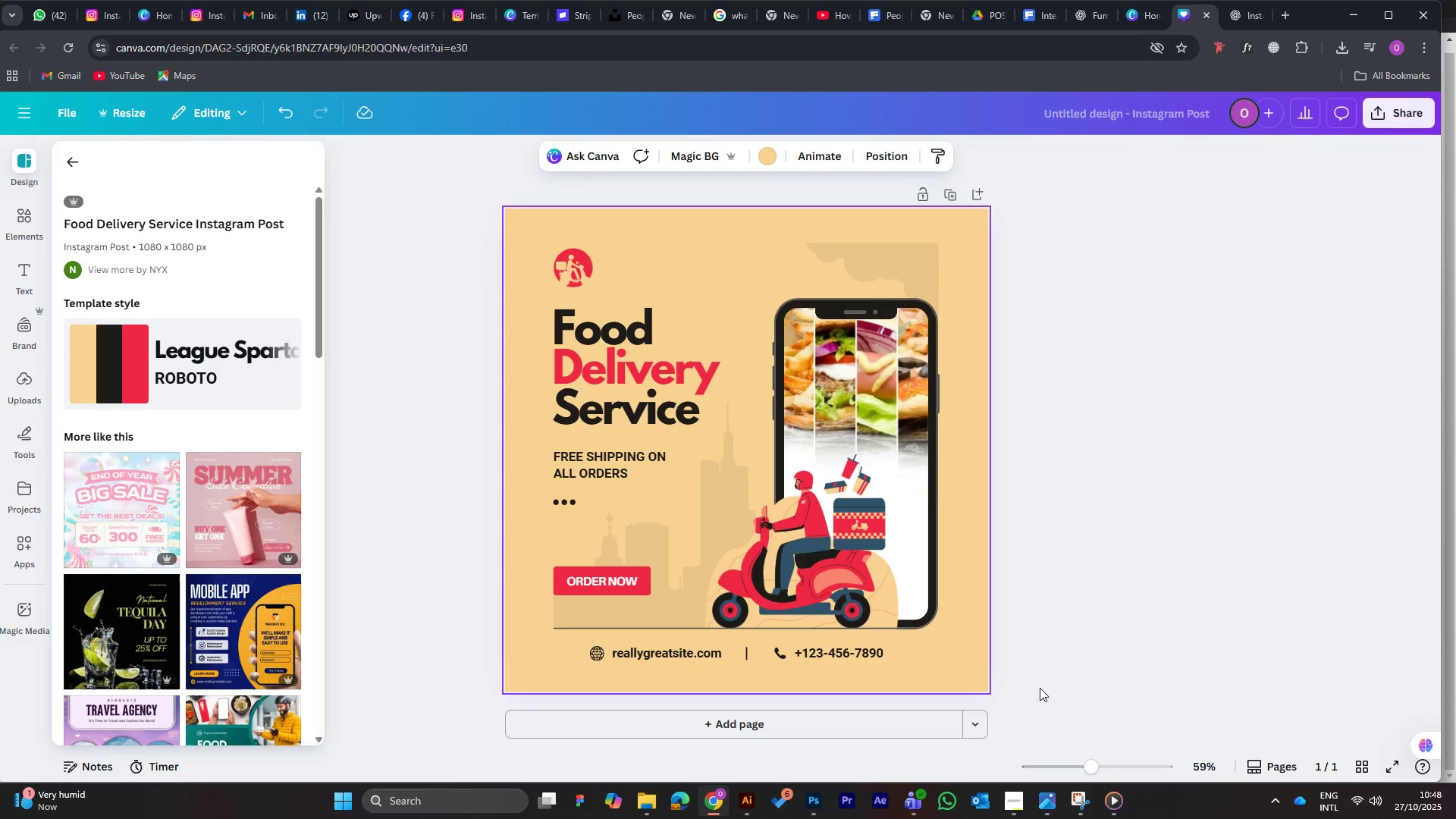 
left_click([1017, 809])